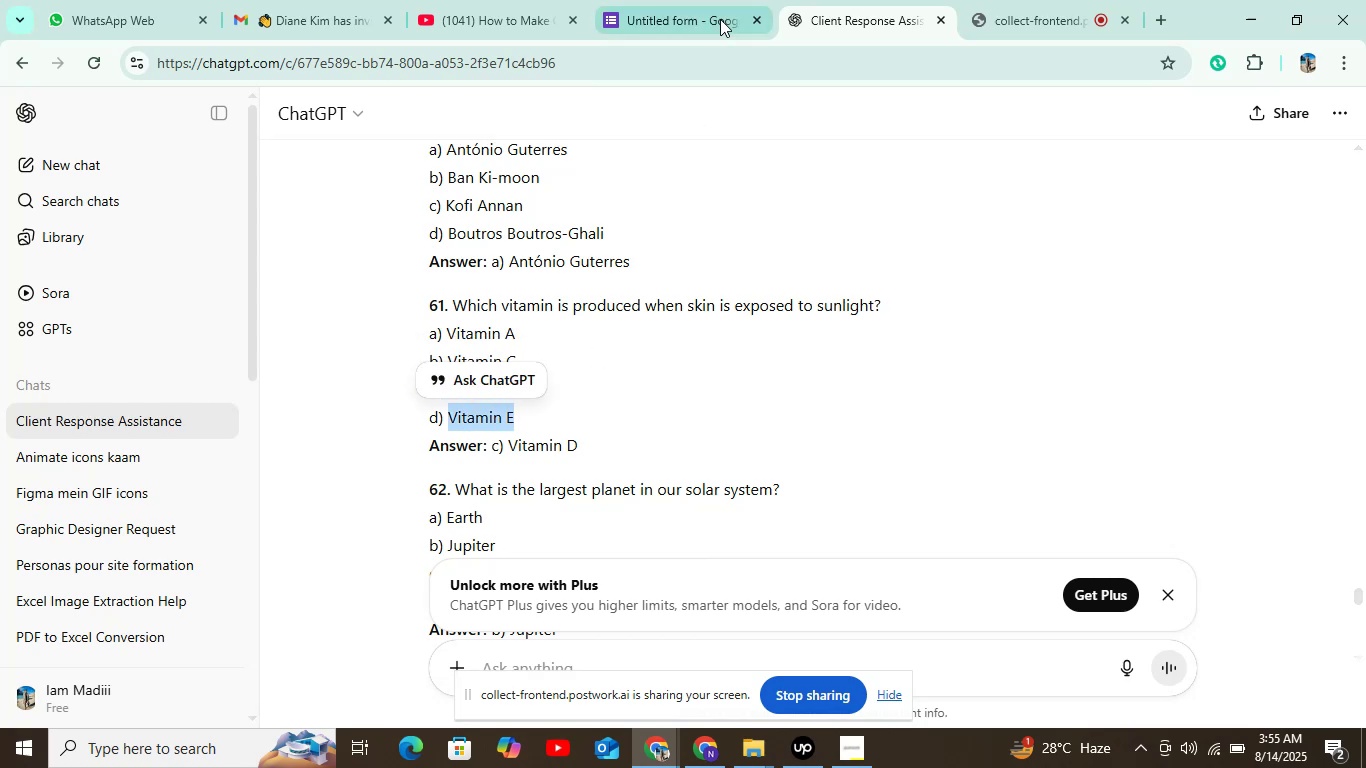 
left_click([720, 19])
 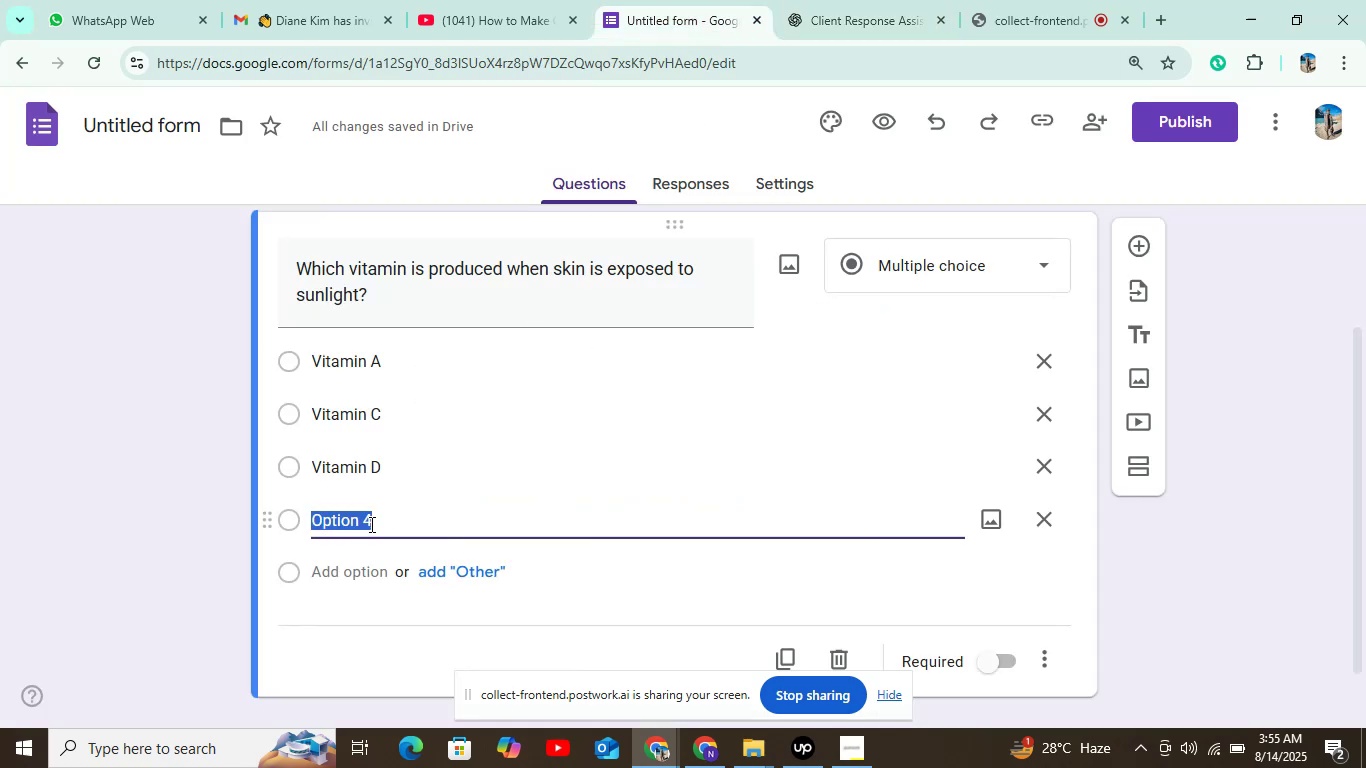 
key(Control+V)
 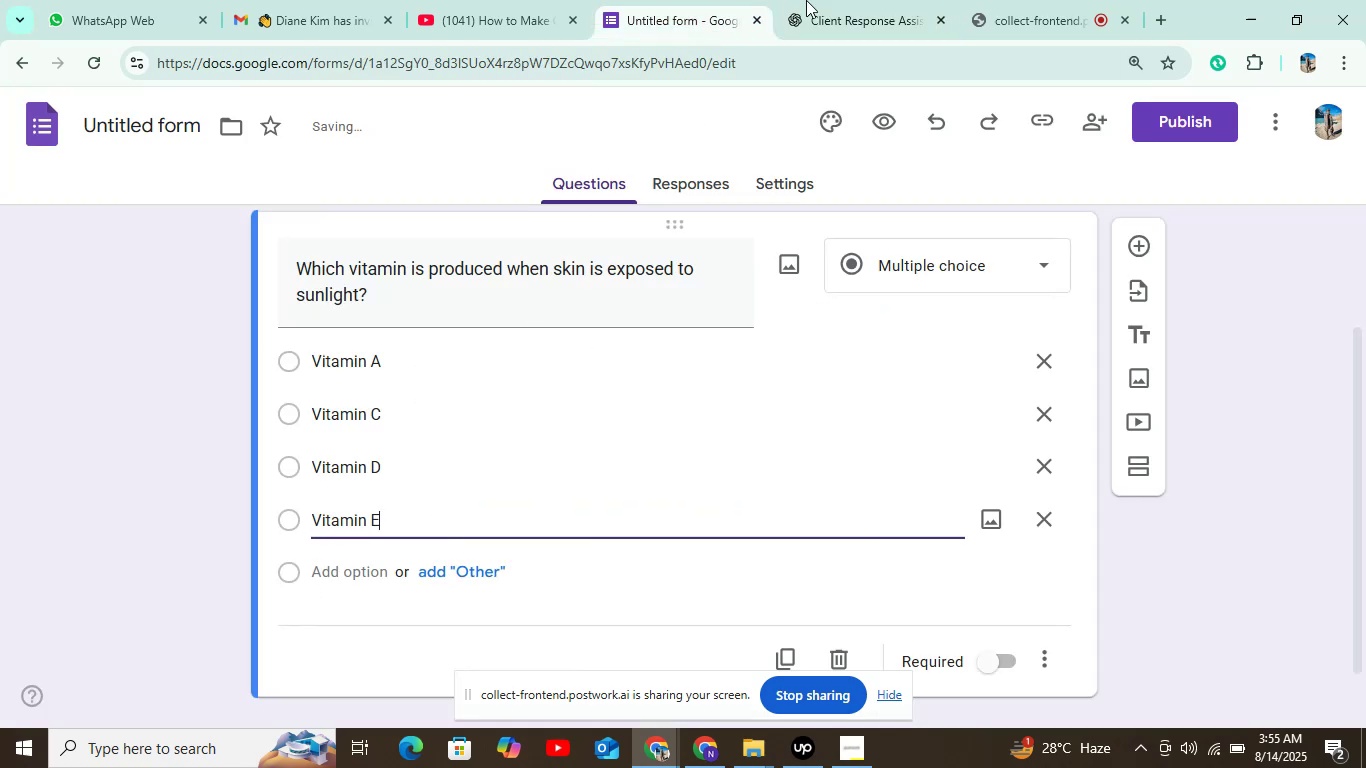 
left_click([885, 0])
 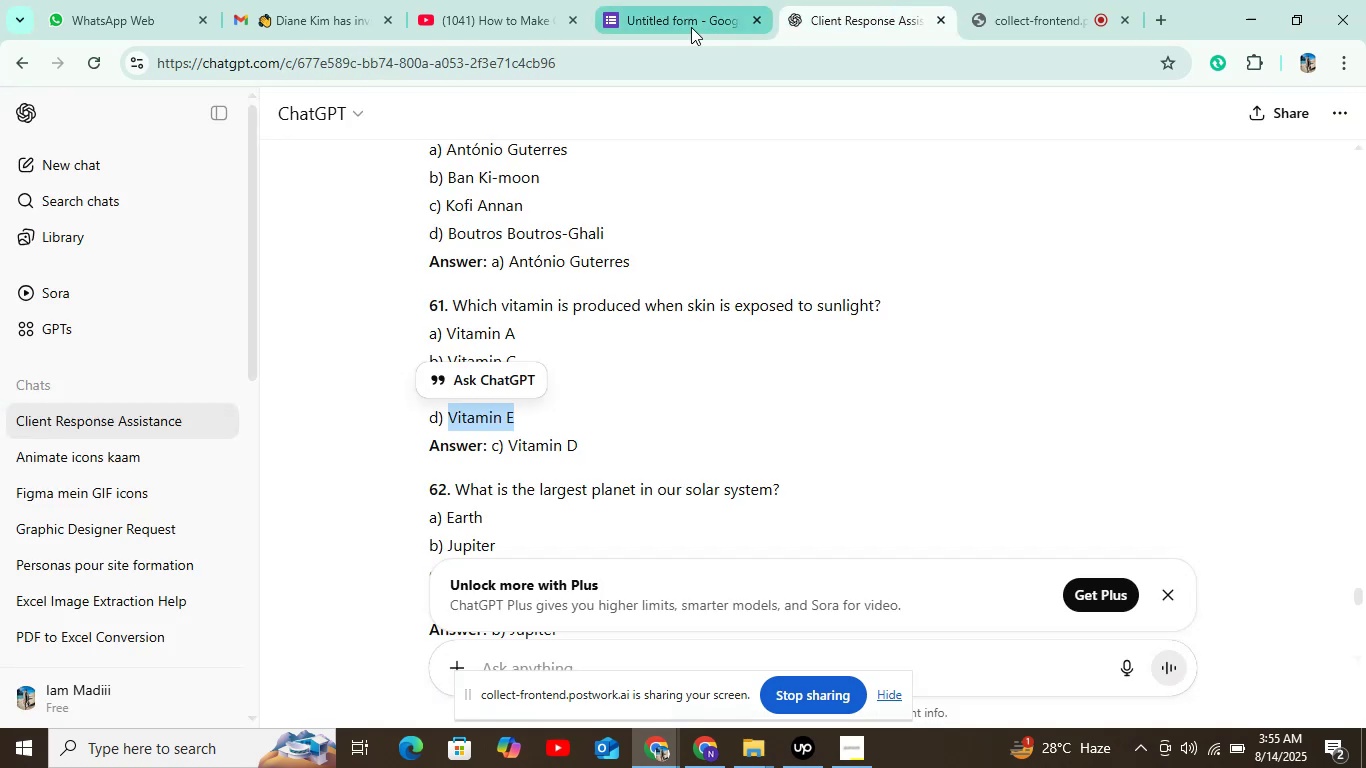 
left_click([691, 27])
 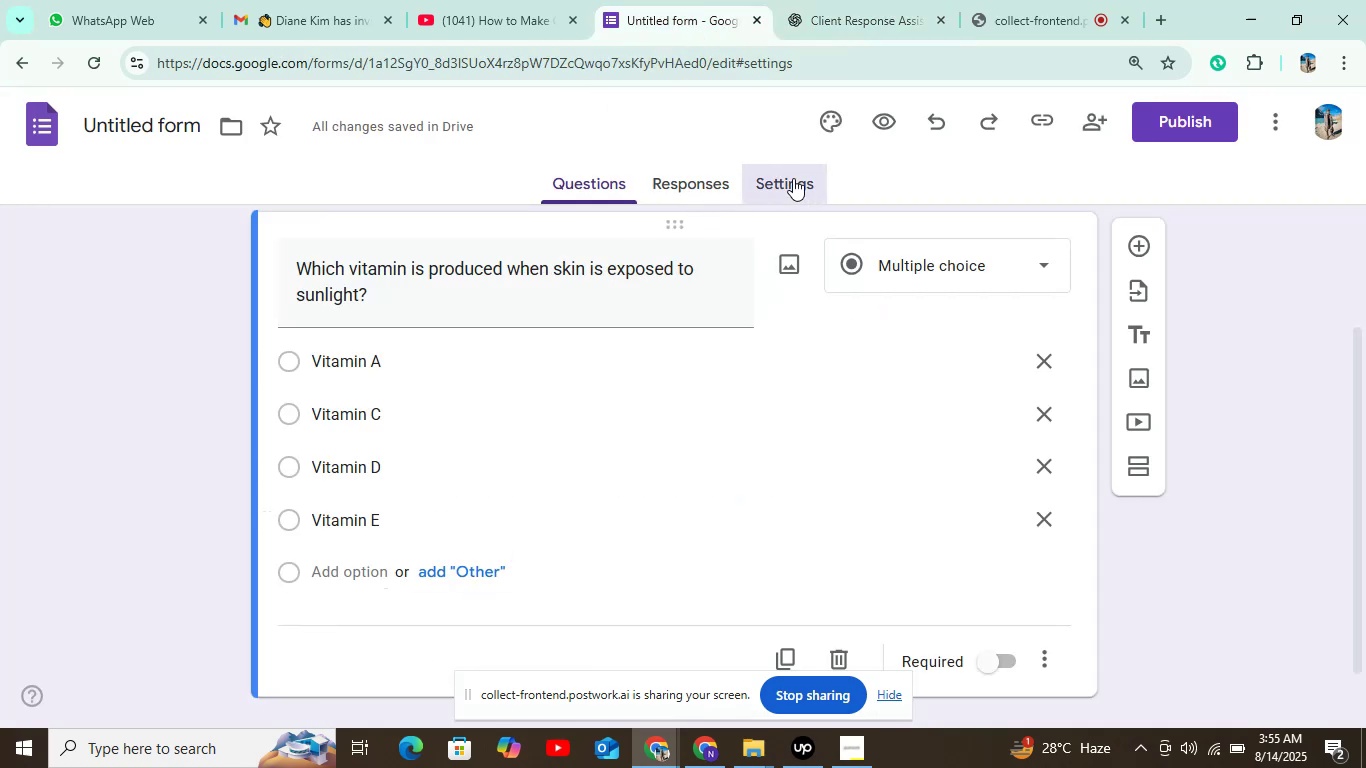 
left_click([1016, 356])
 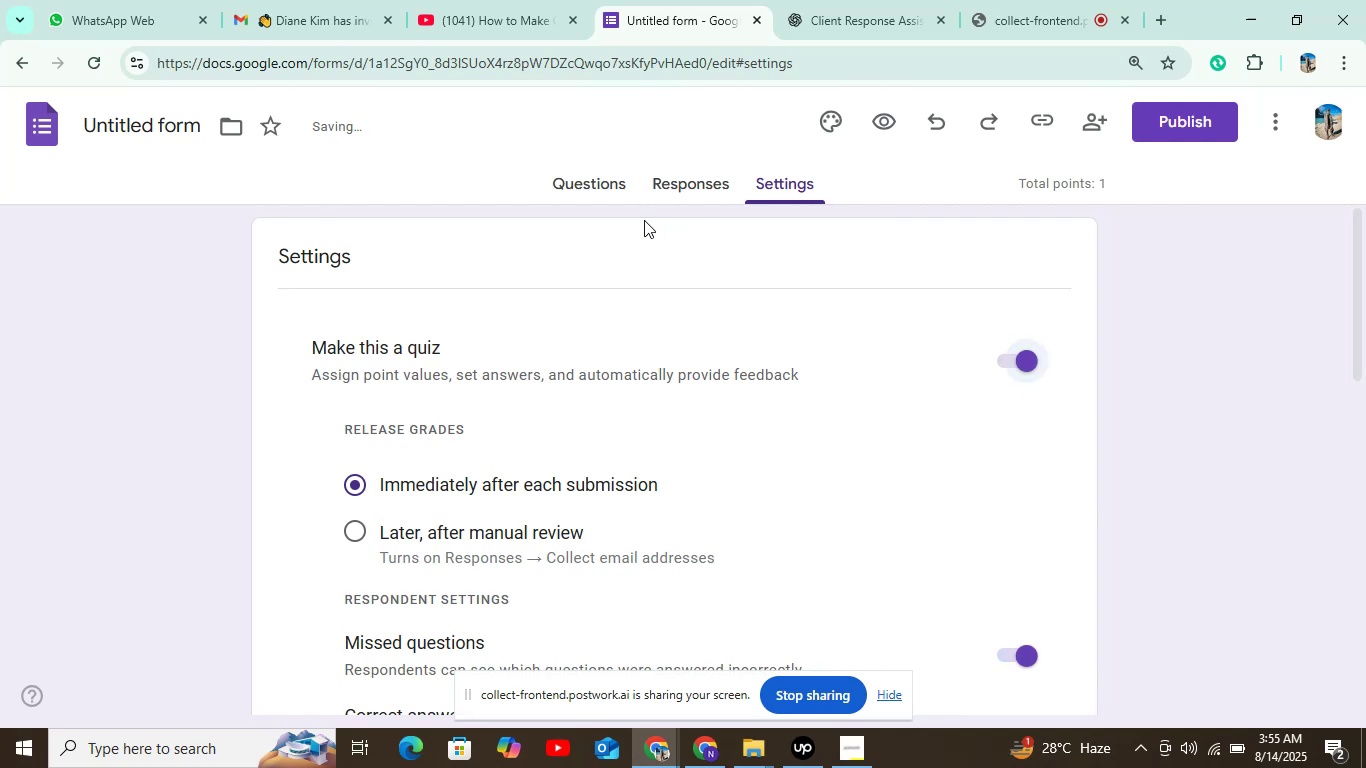 
left_click([585, 186])
 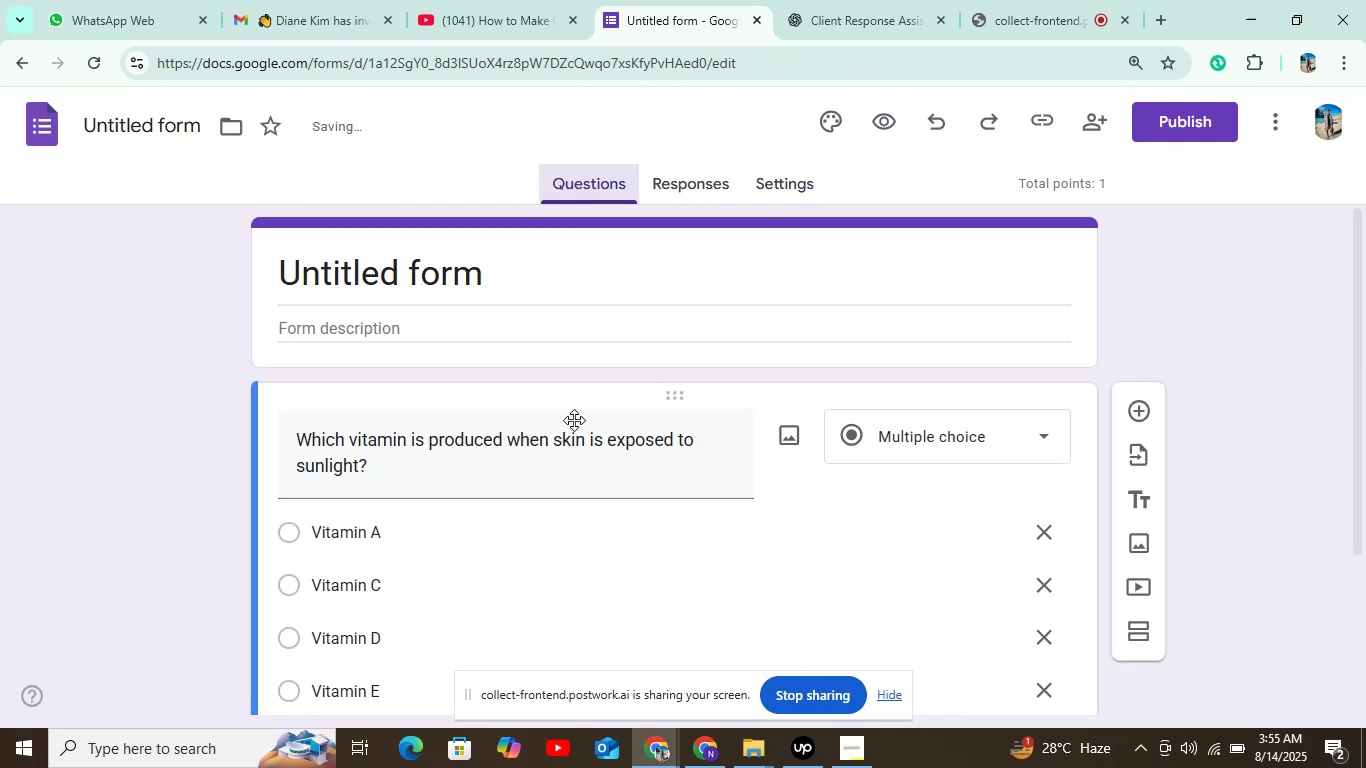 
scroll: coordinate [575, 503], scroll_direction: down, amount: 4.0
 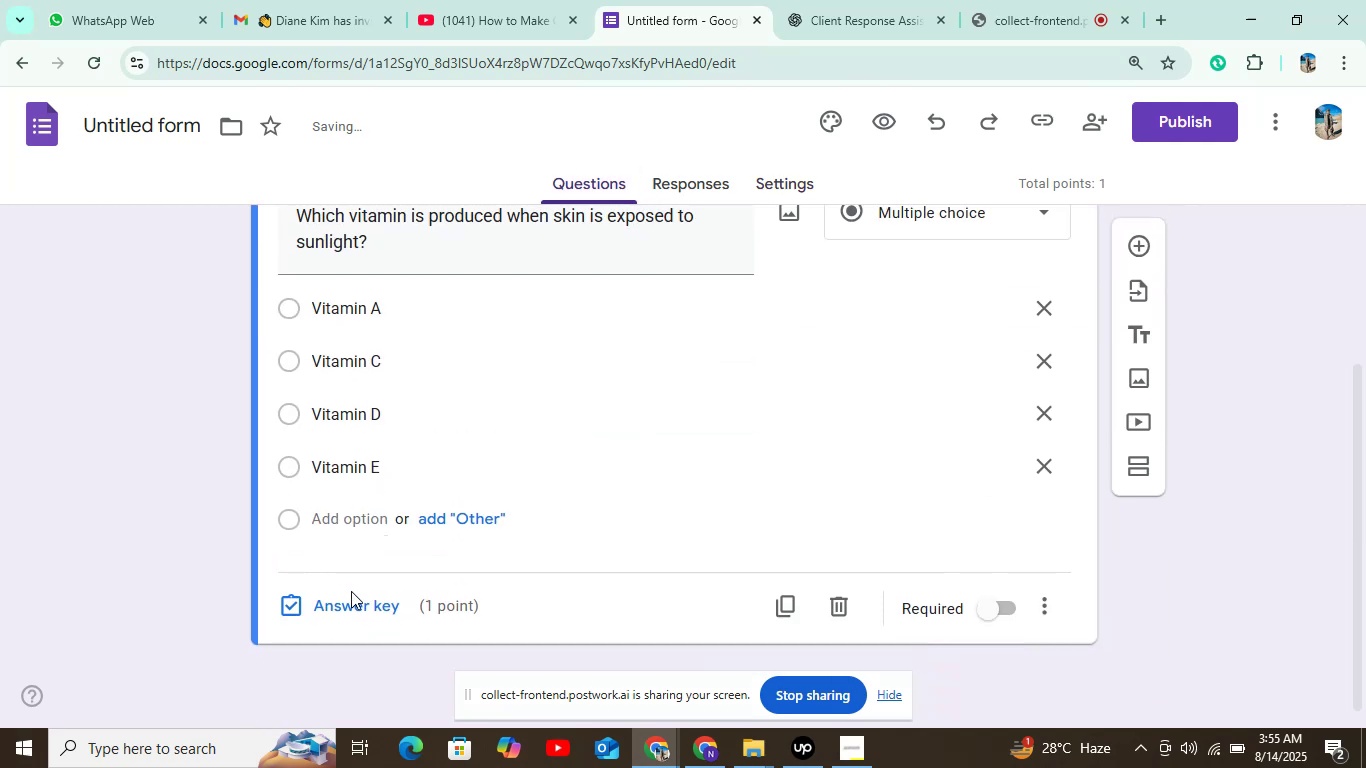 
left_click([352, 606])
 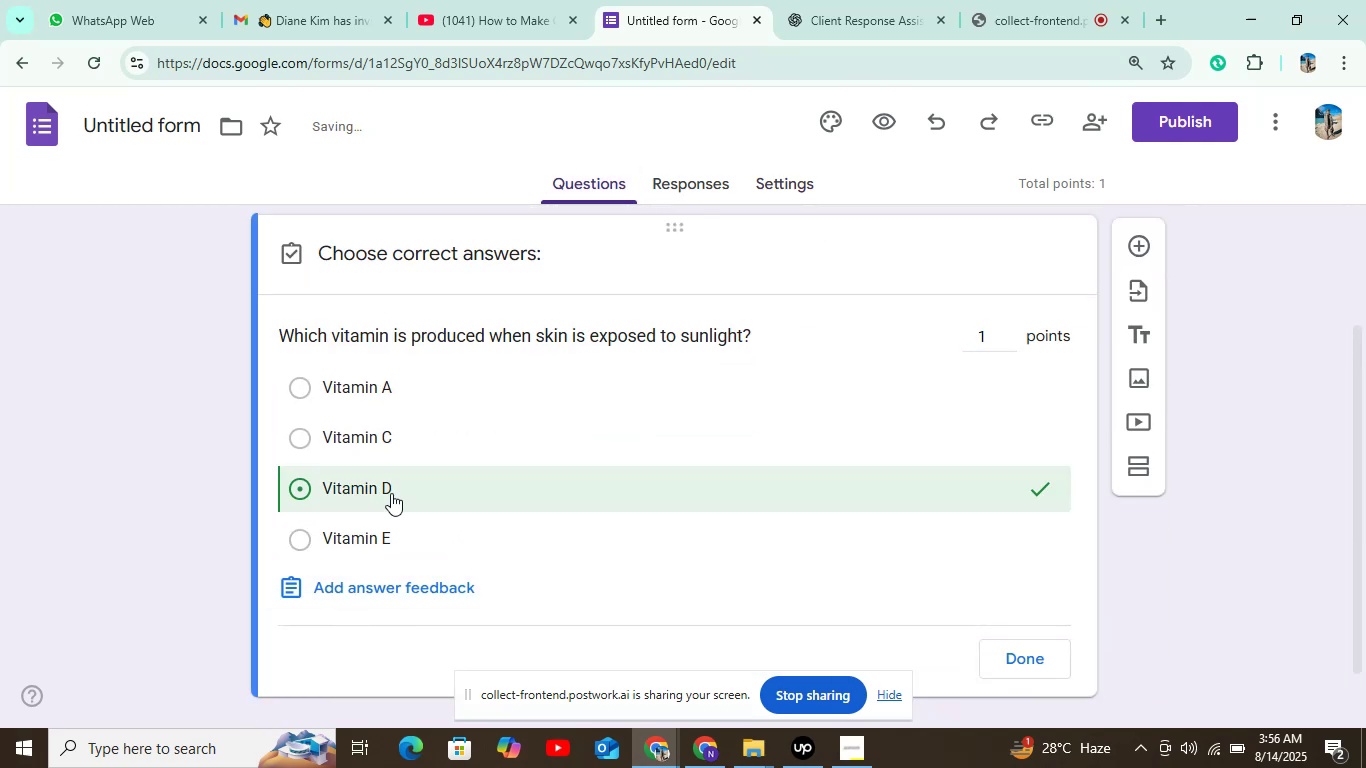 
left_click([1021, 655])
 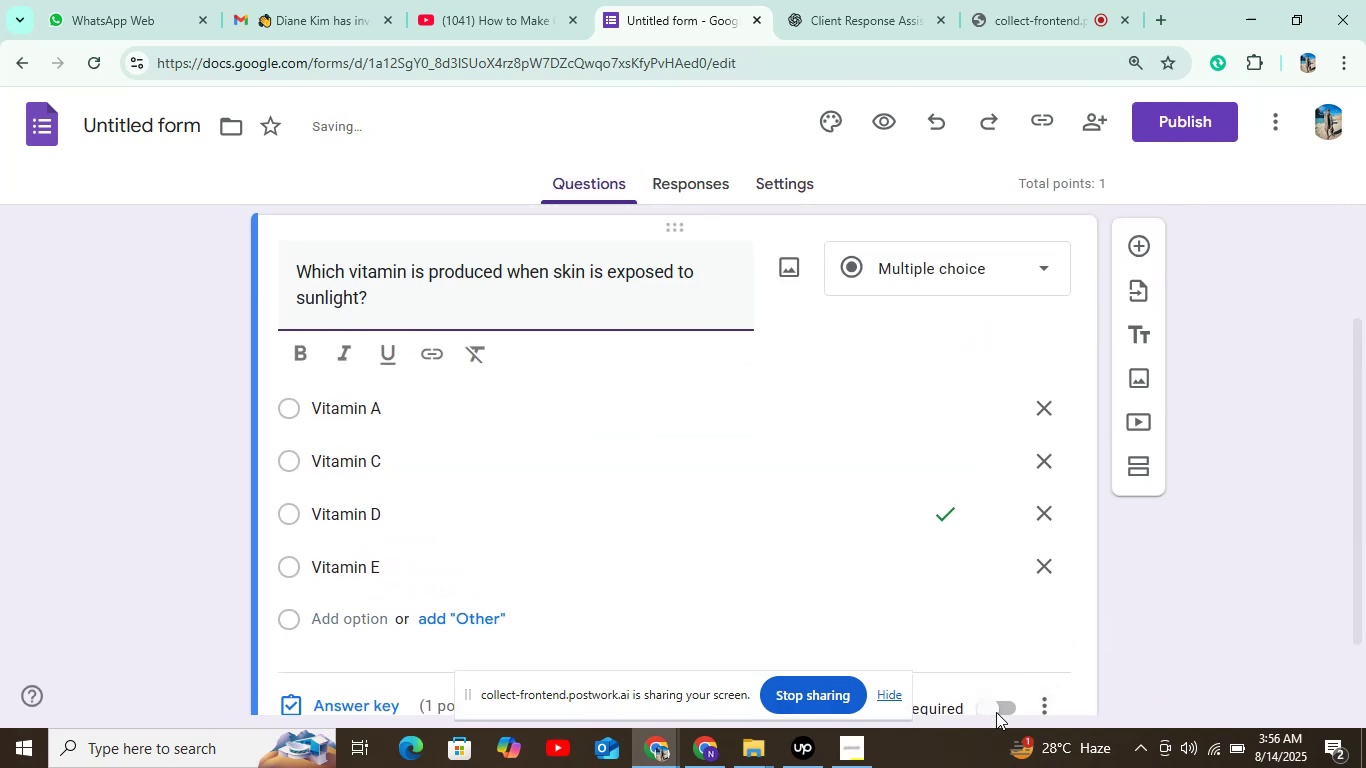 
left_click([994, 712])
 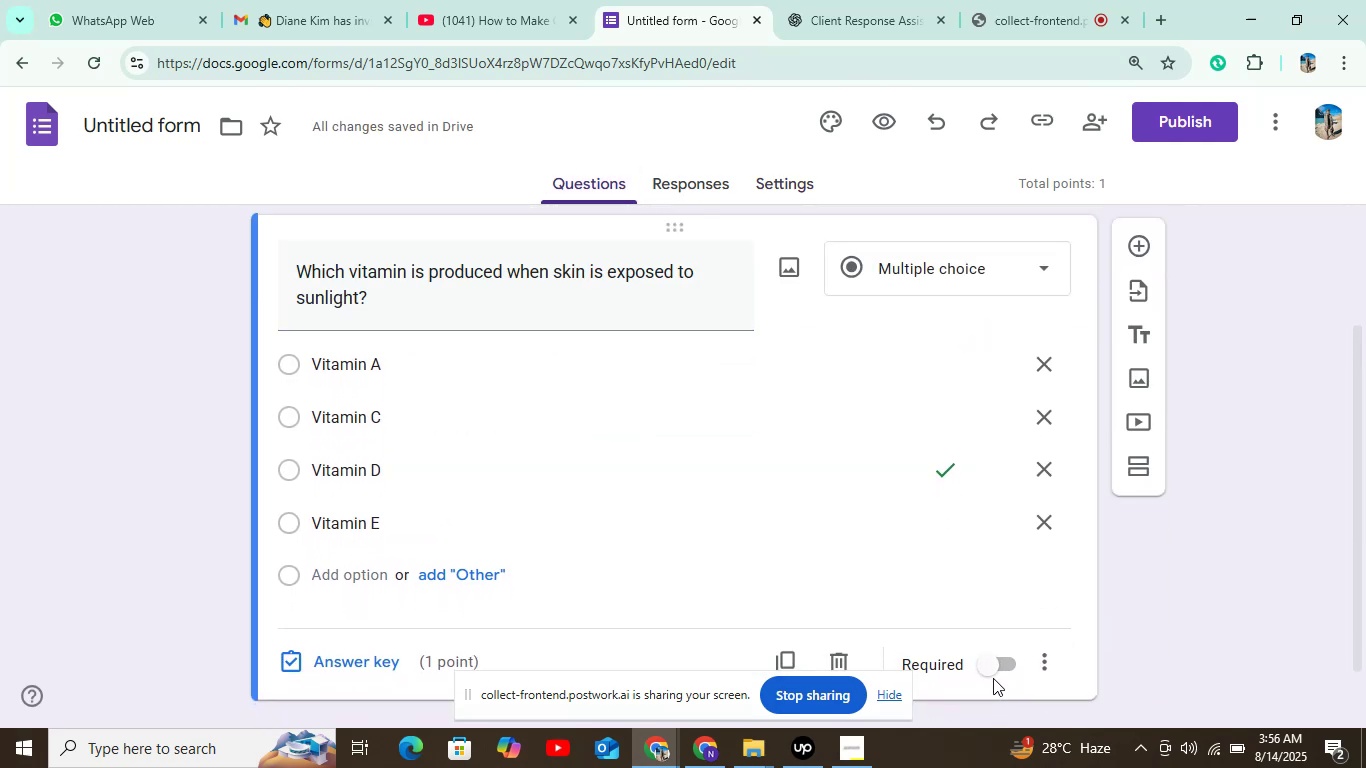 
left_click([993, 659])
 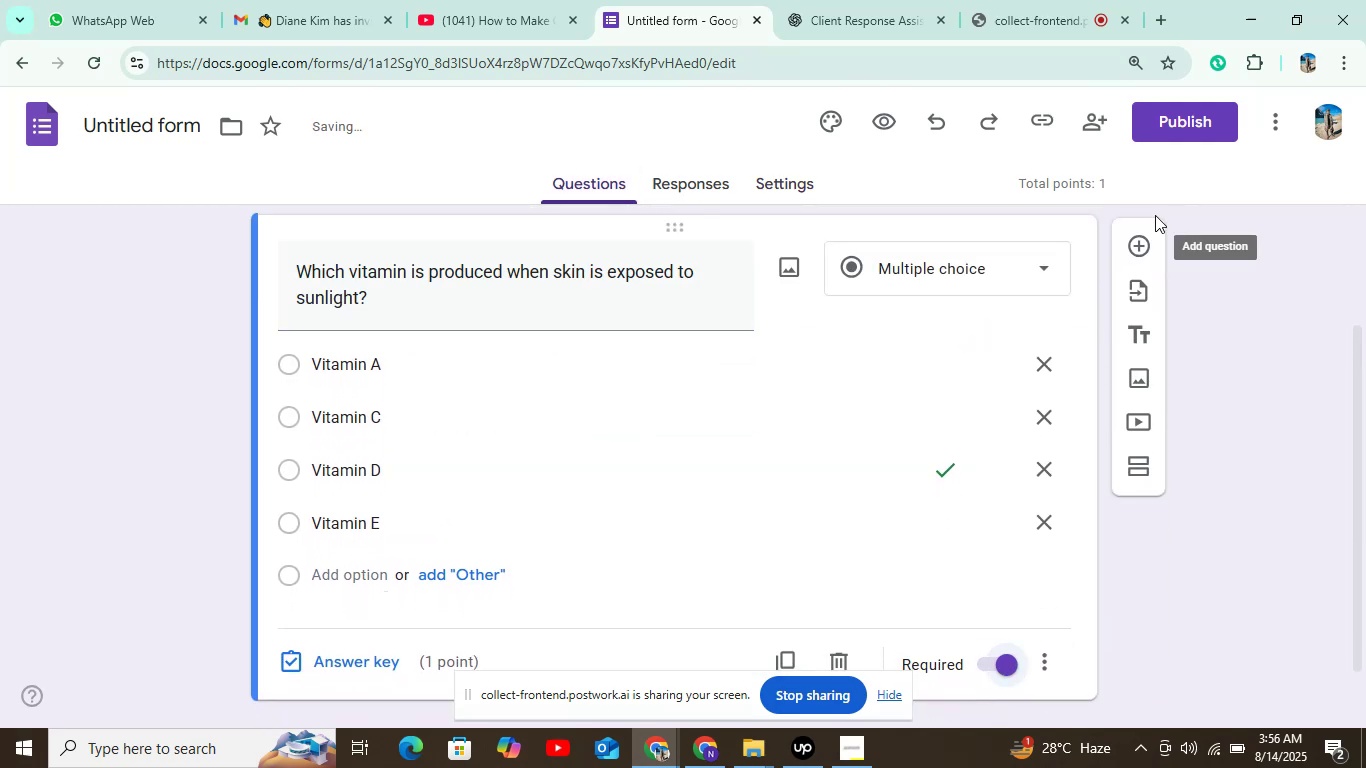 
left_click([1139, 237])
 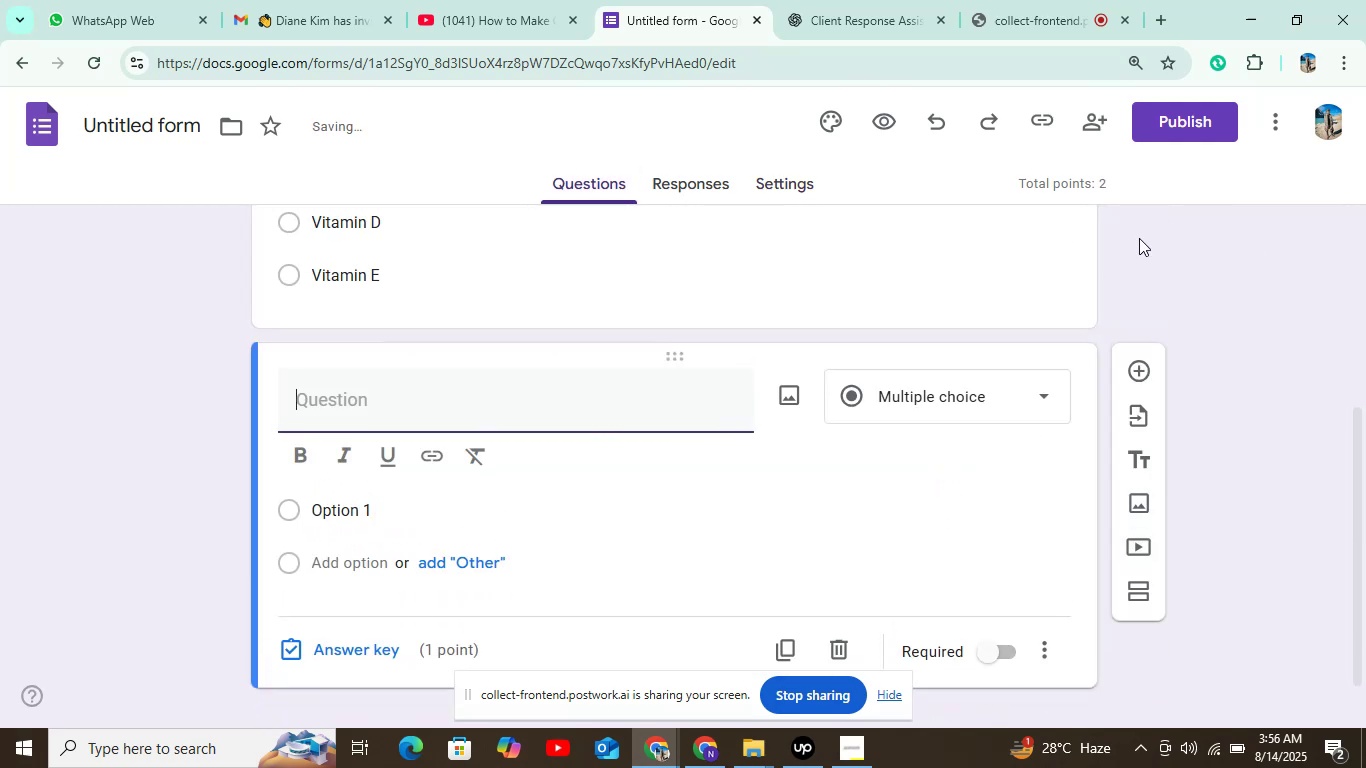 
left_click([886, 0])
 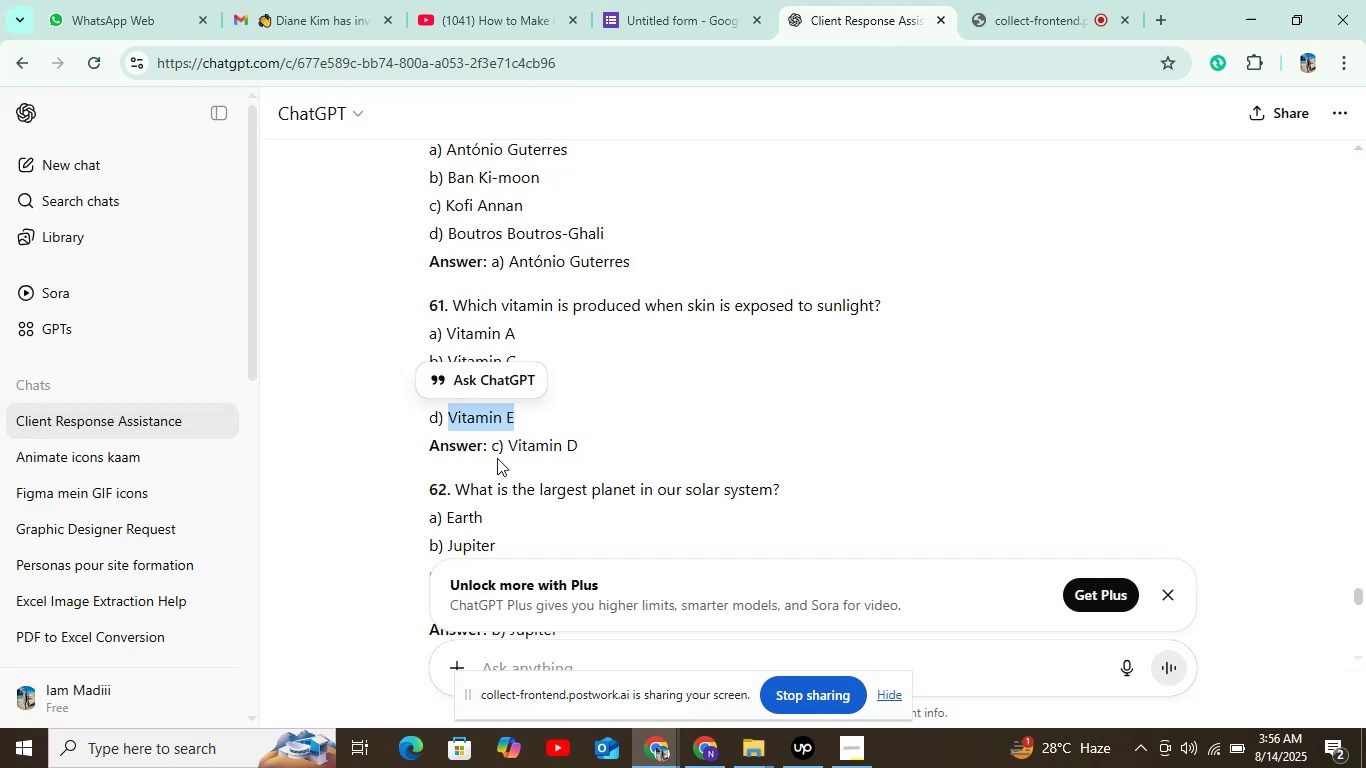 
left_click_drag(start_coordinate=[458, 482], to_coordinate=[831, 501])
 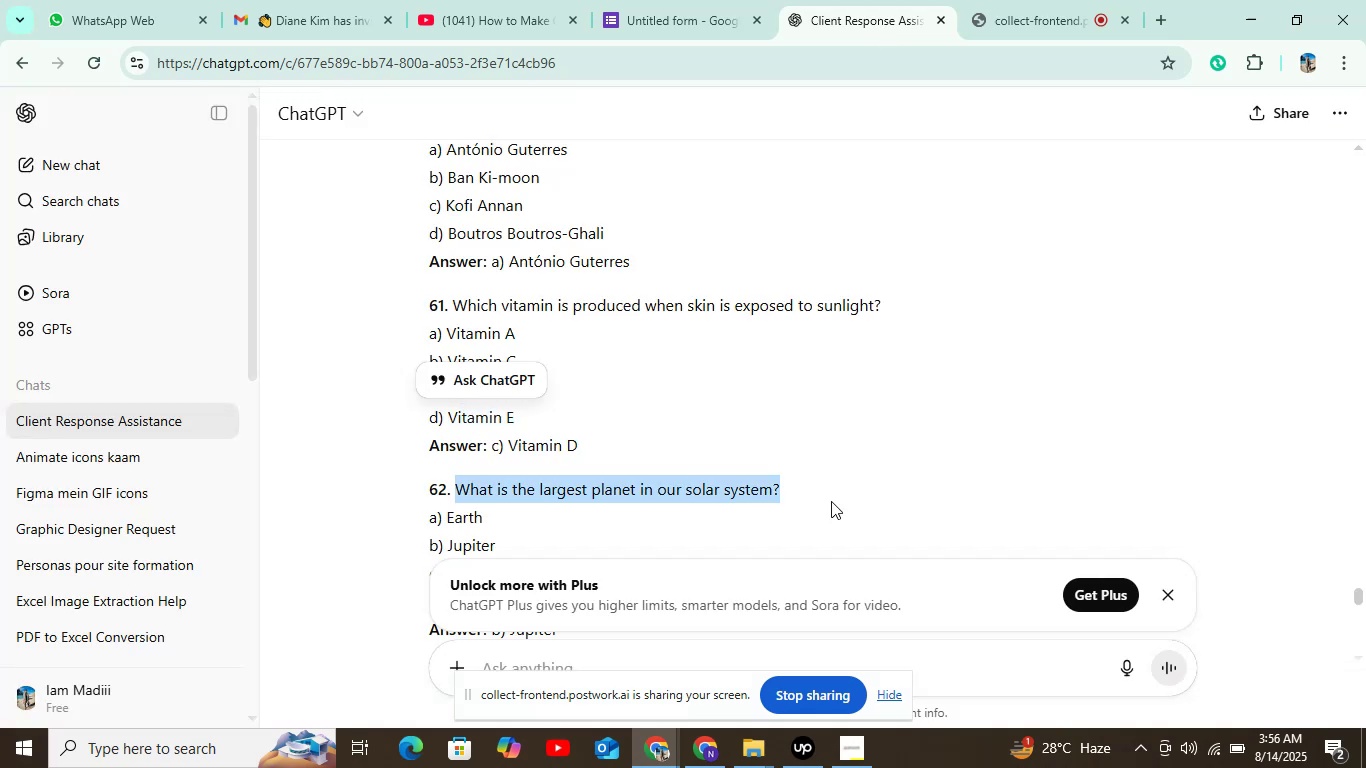 
key(Control+C)
 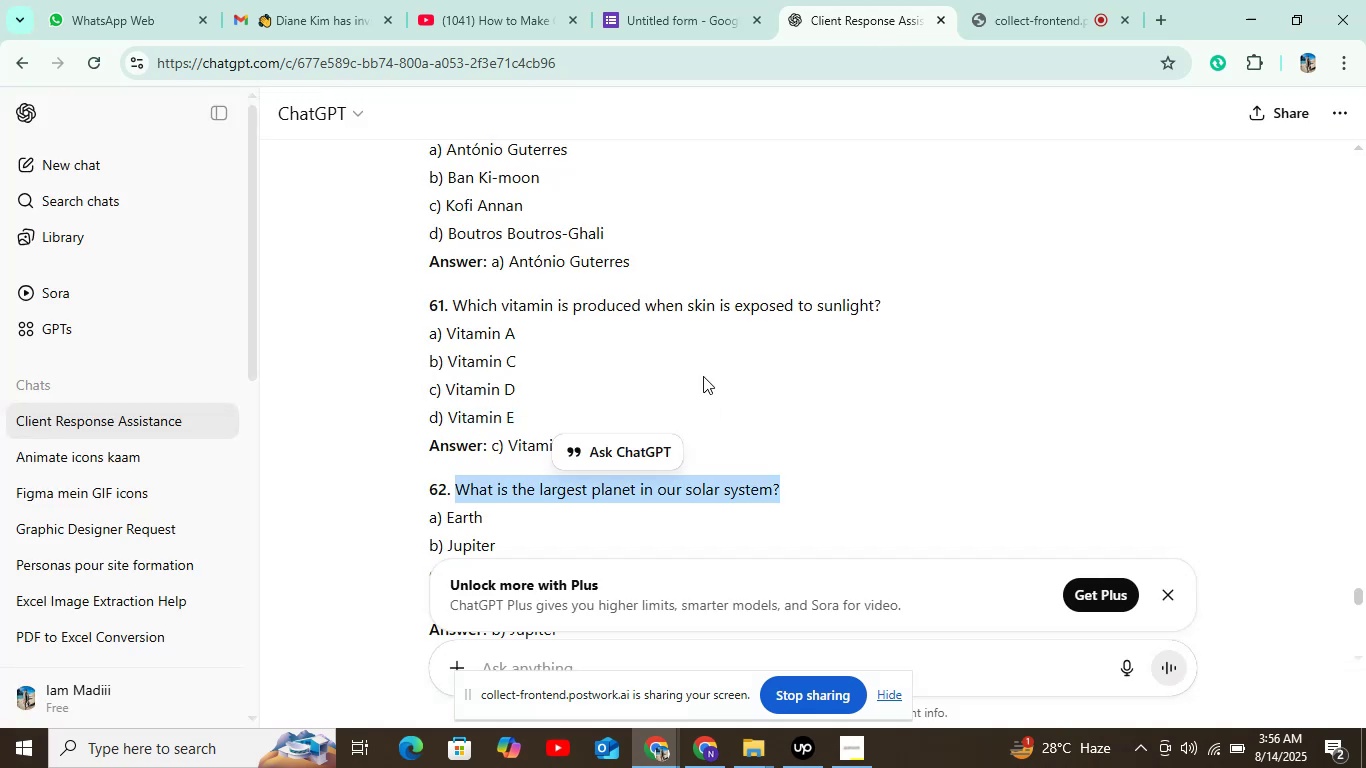 
scroll: coordinate [703, 376], scroll_direction: down, amount: 2.0
 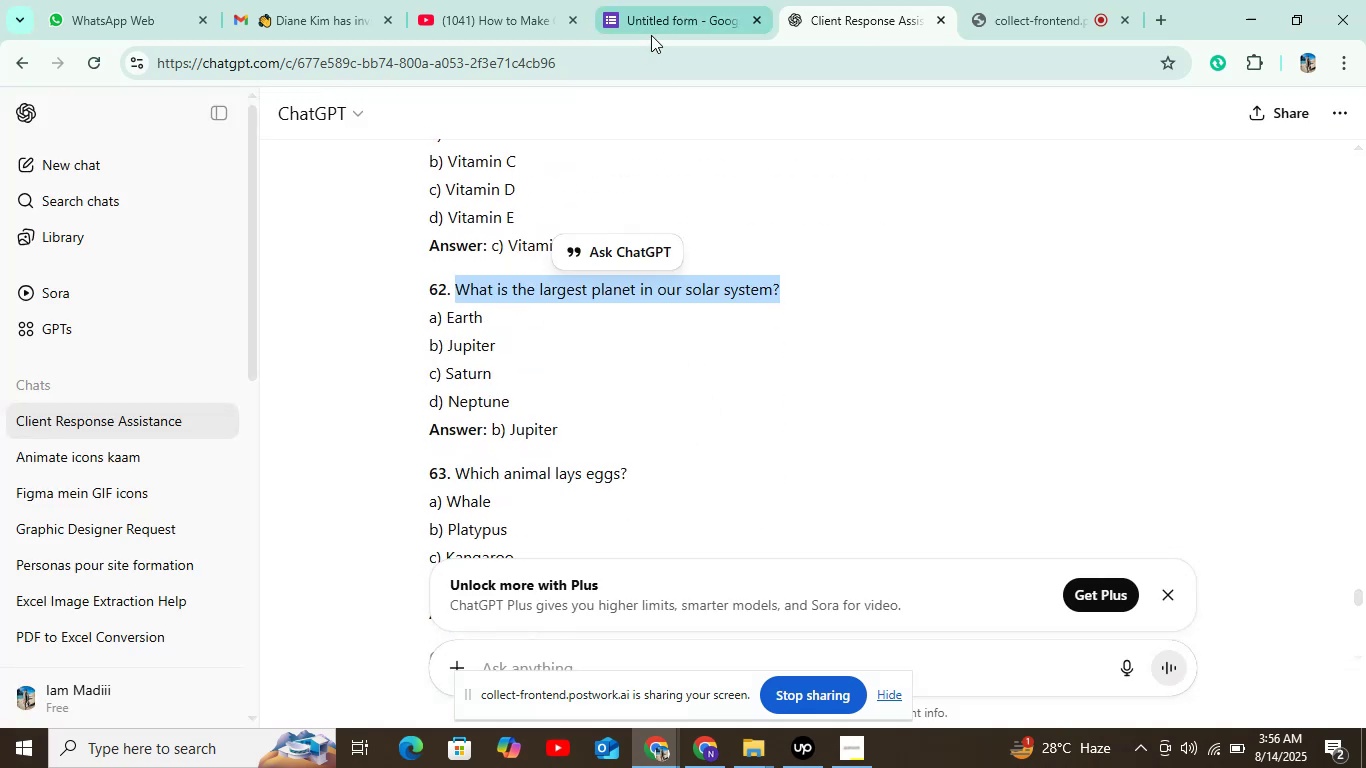 
key(Control+C)
 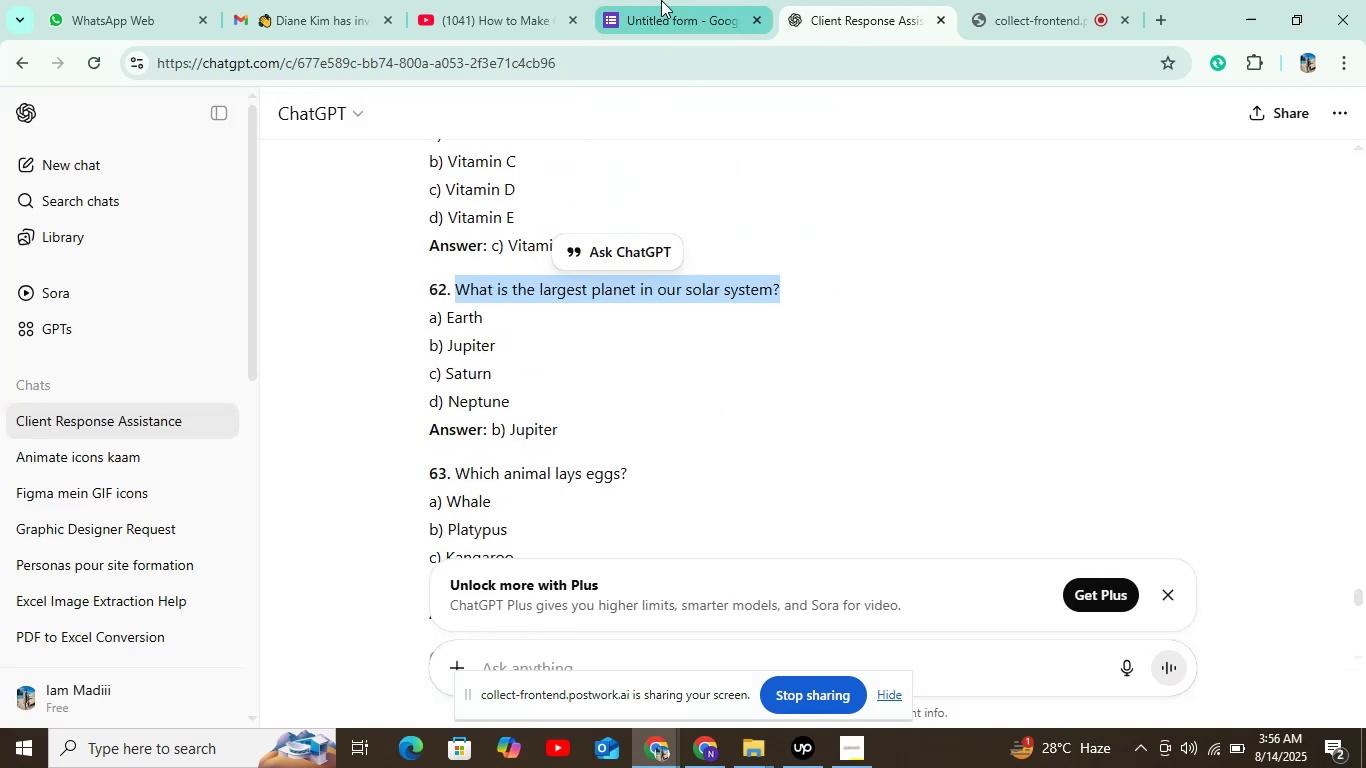 
left_click([661, 0])
 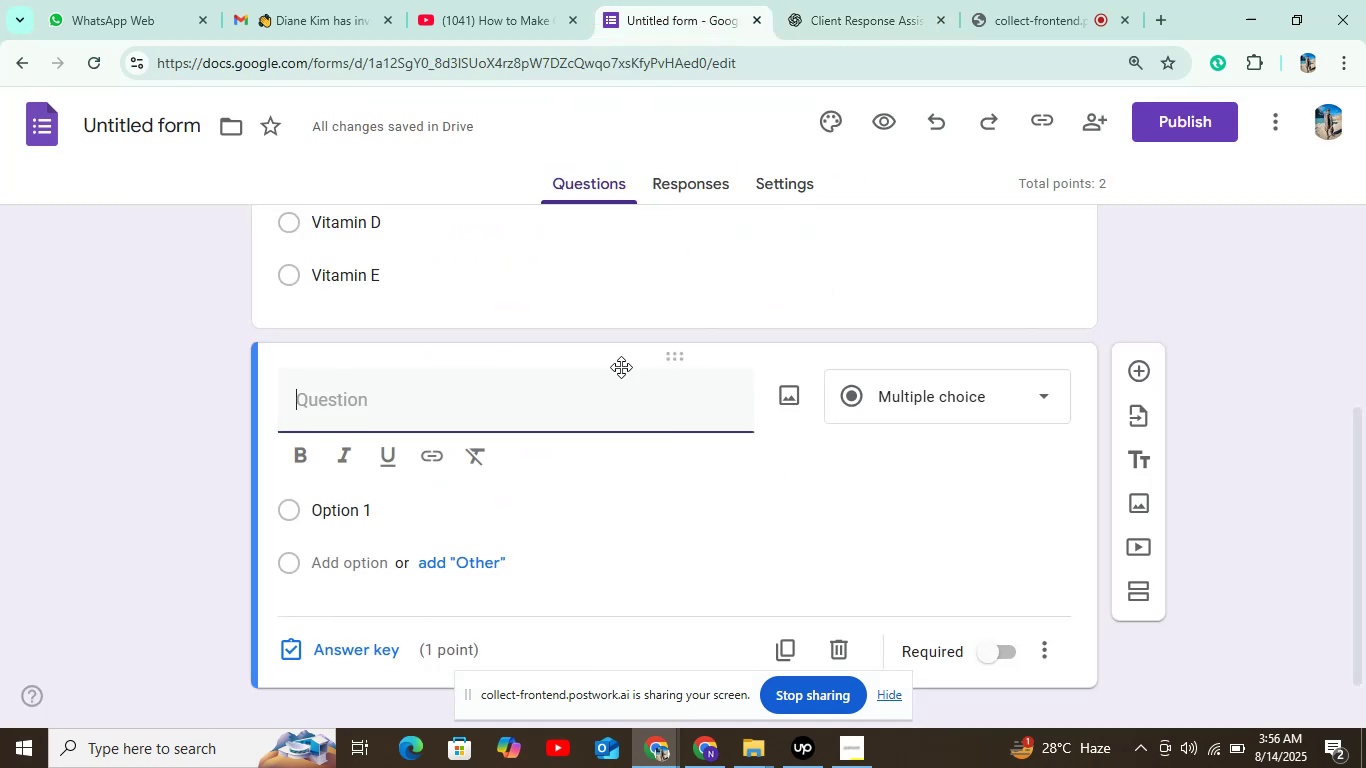 
key(Control+V)
 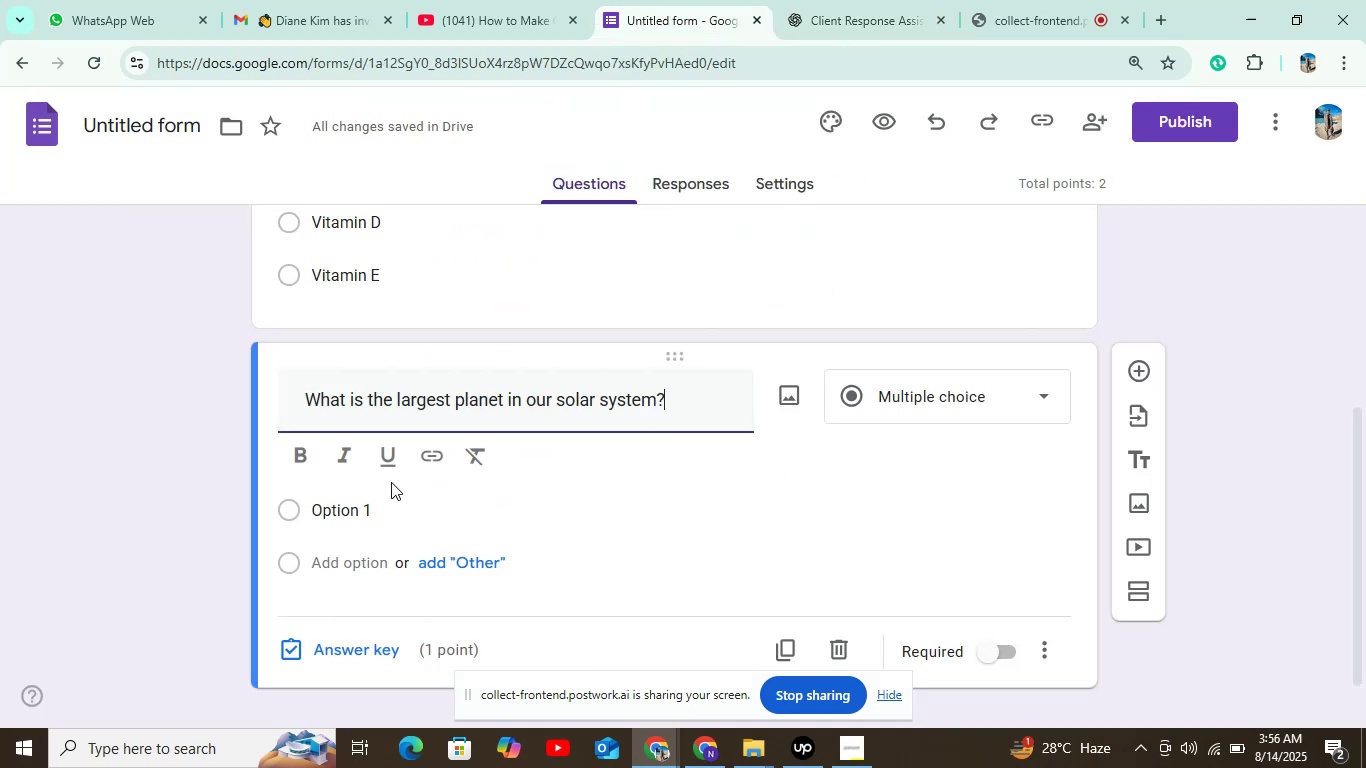 
left_click([390, 482])
 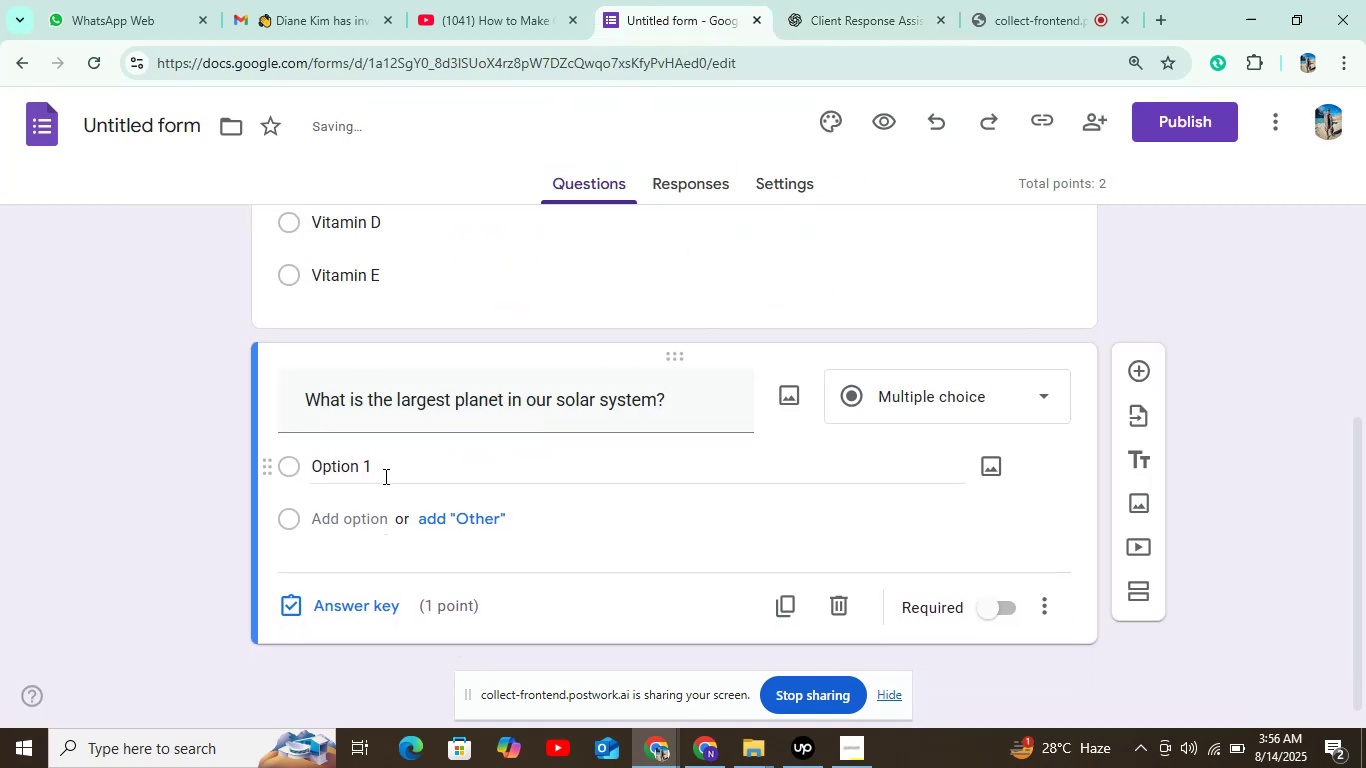 
left_click([386, 464])
 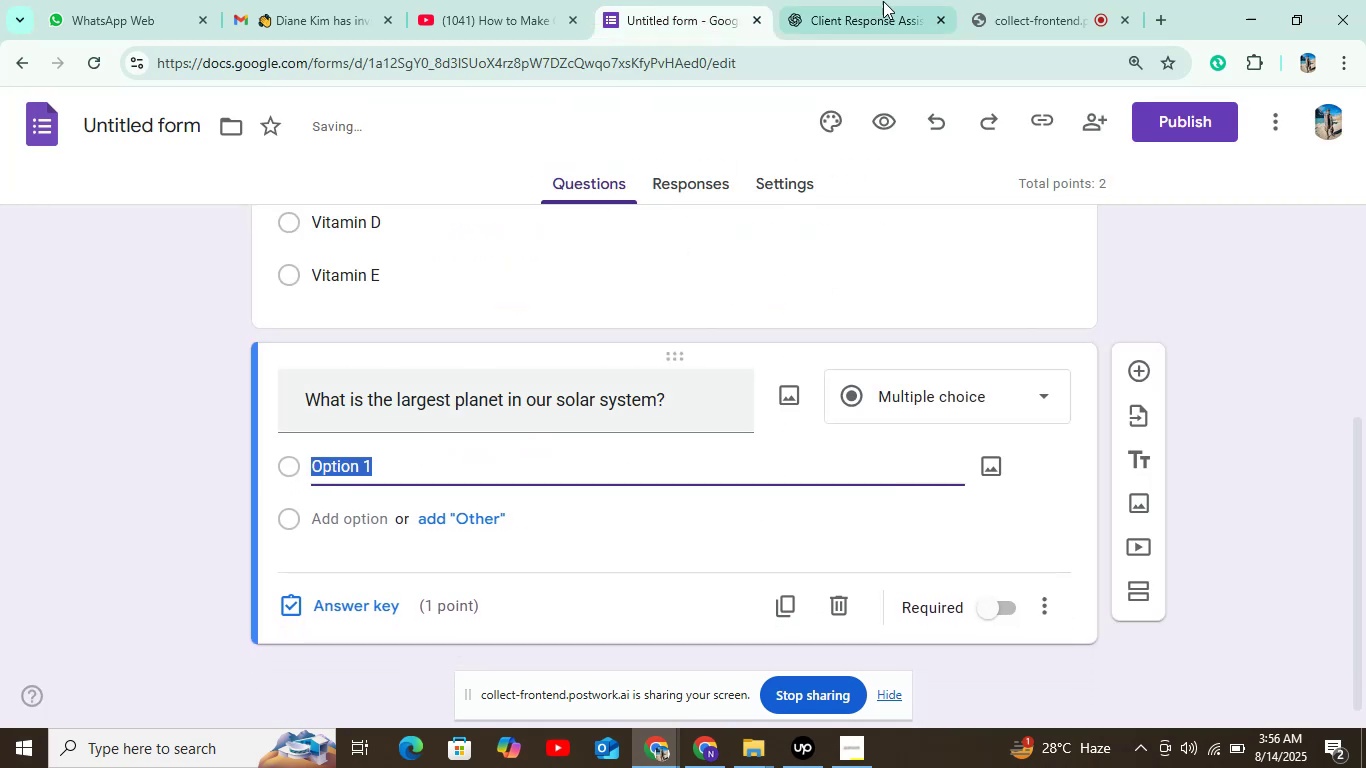 
left_click([893, 0])
 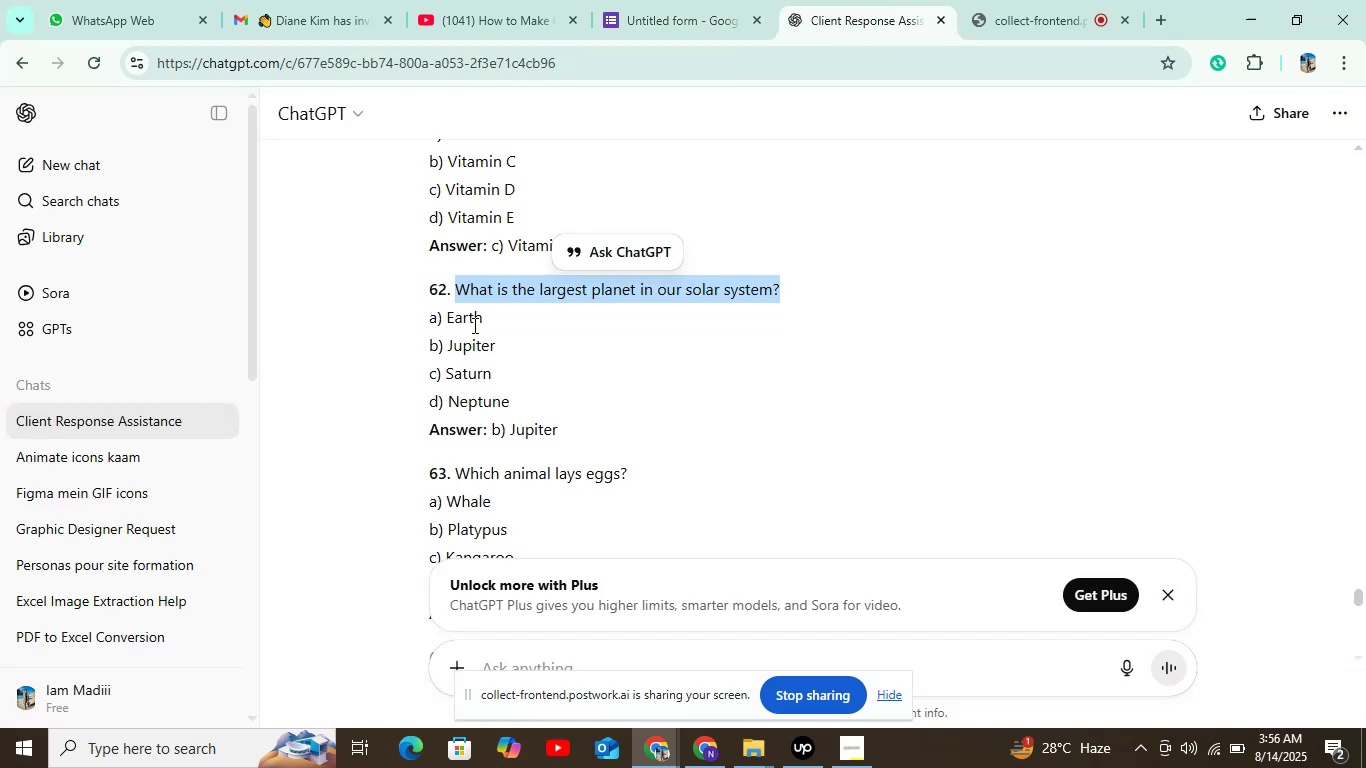 
double_click([477, 316])
 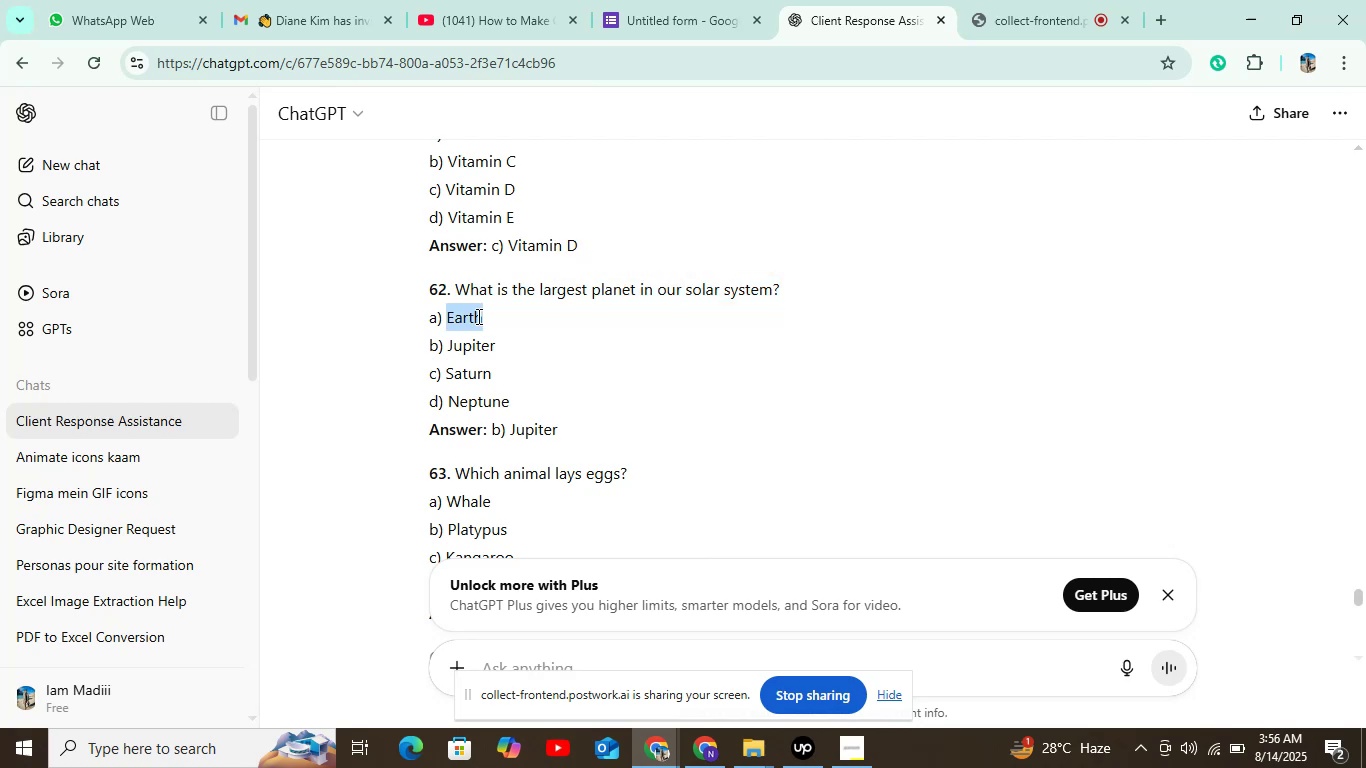 
key(Control+C)
 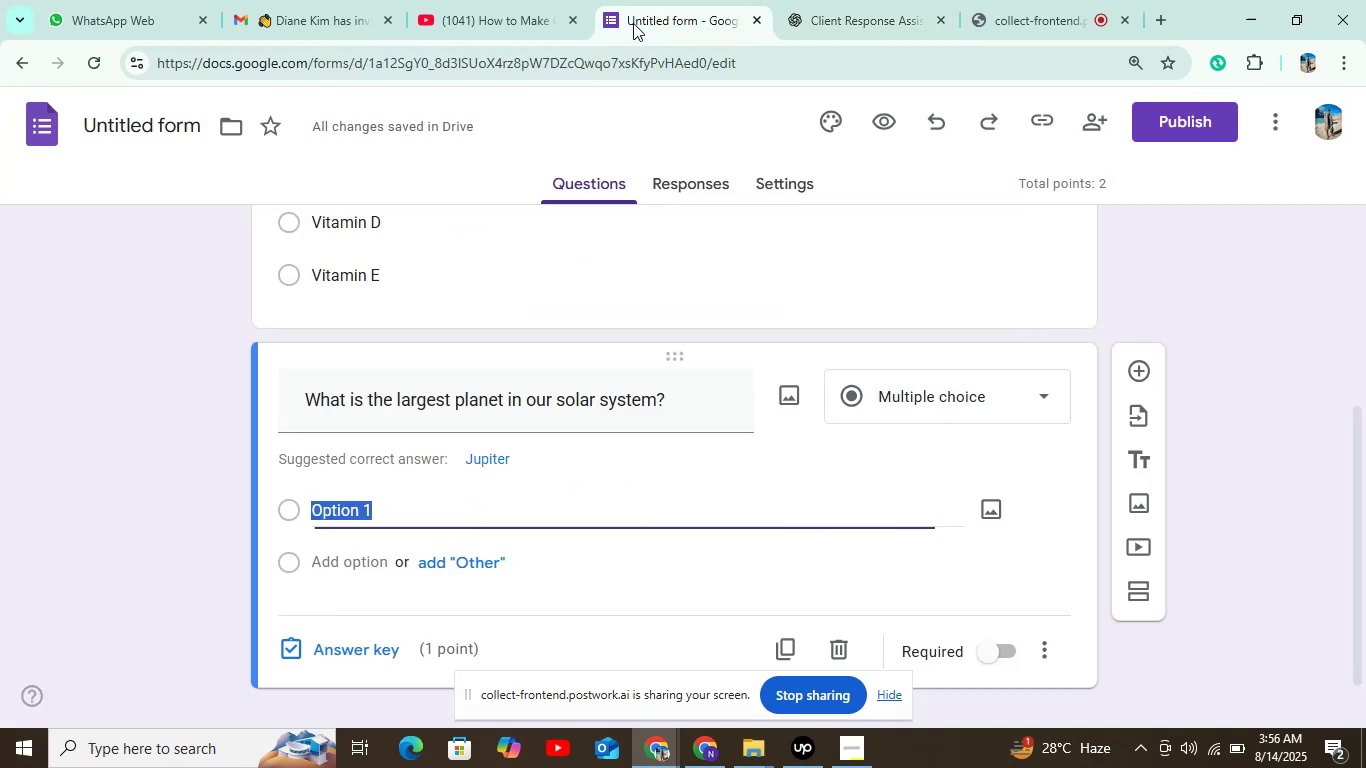 
key(Control+V)
 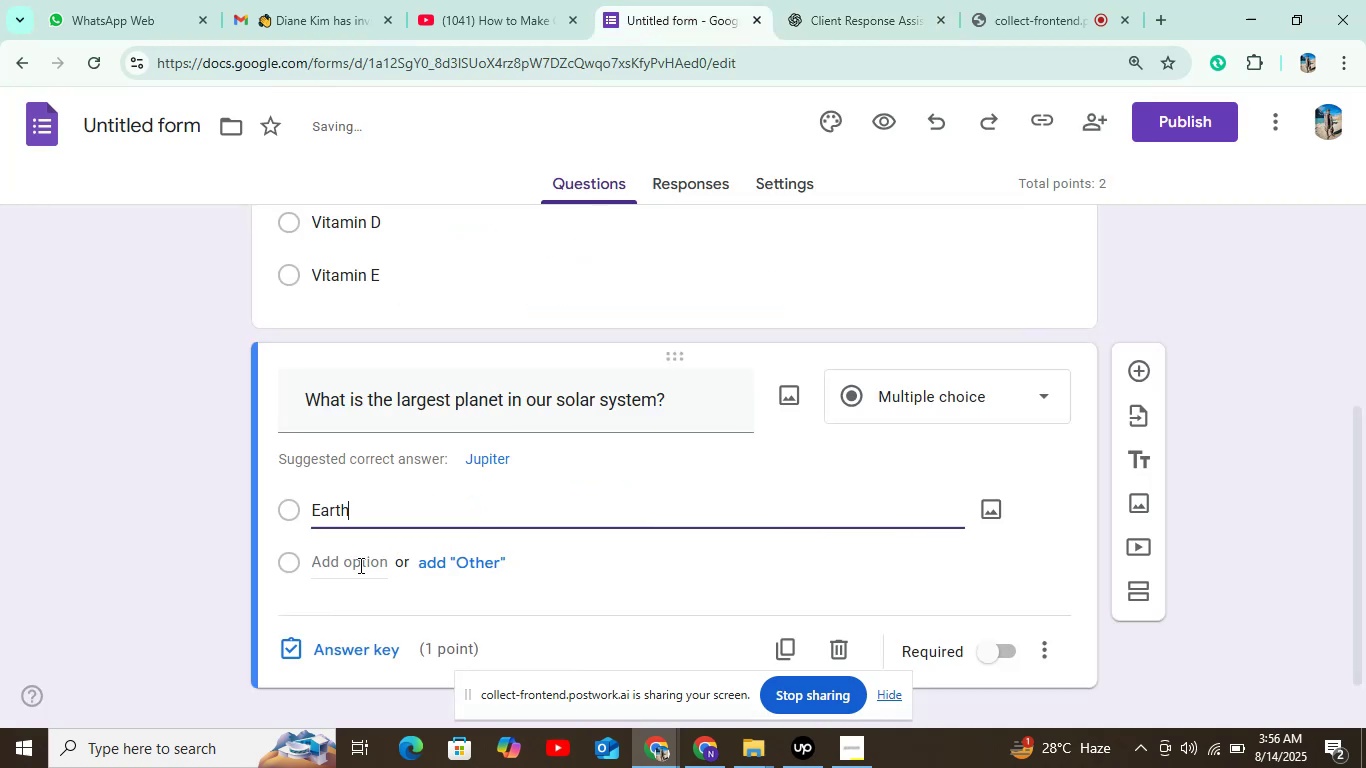 
left_click([359, 565])
 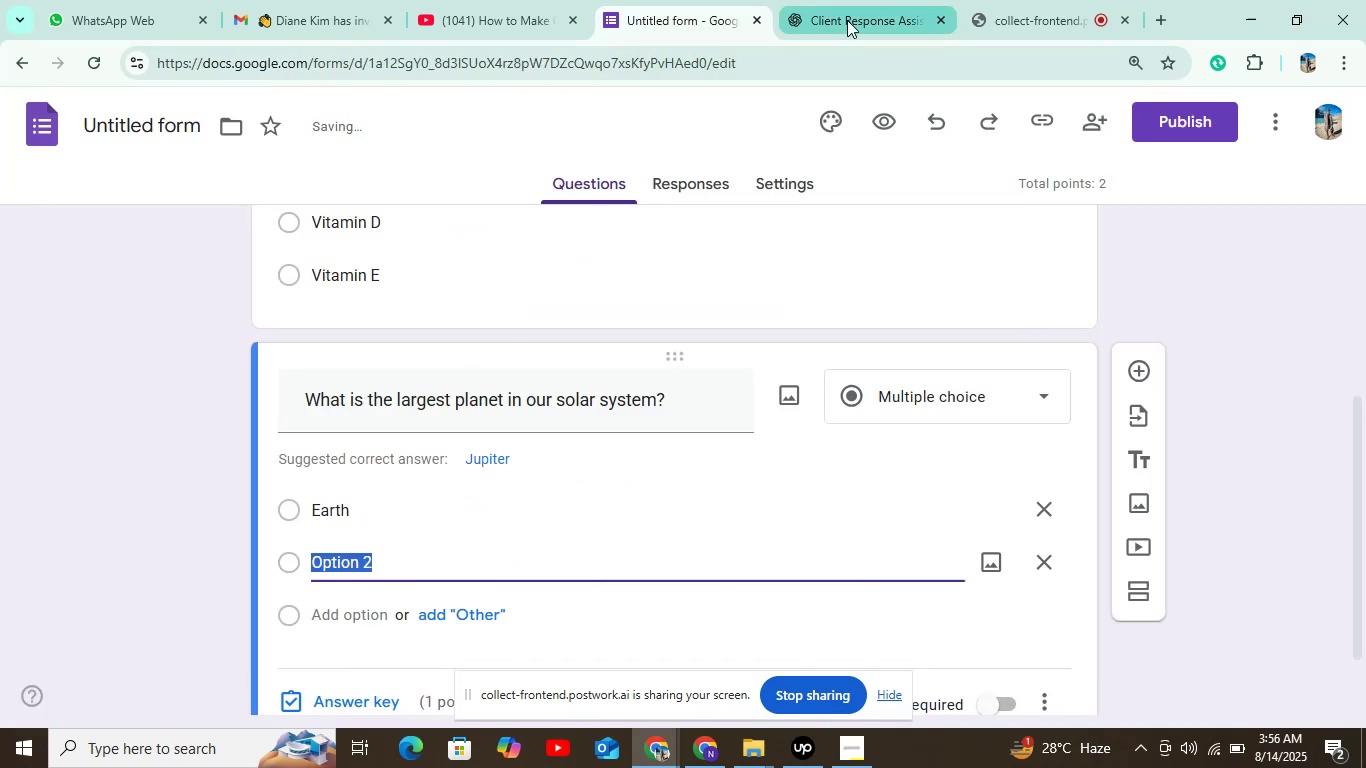 
left_click([847, 20])
 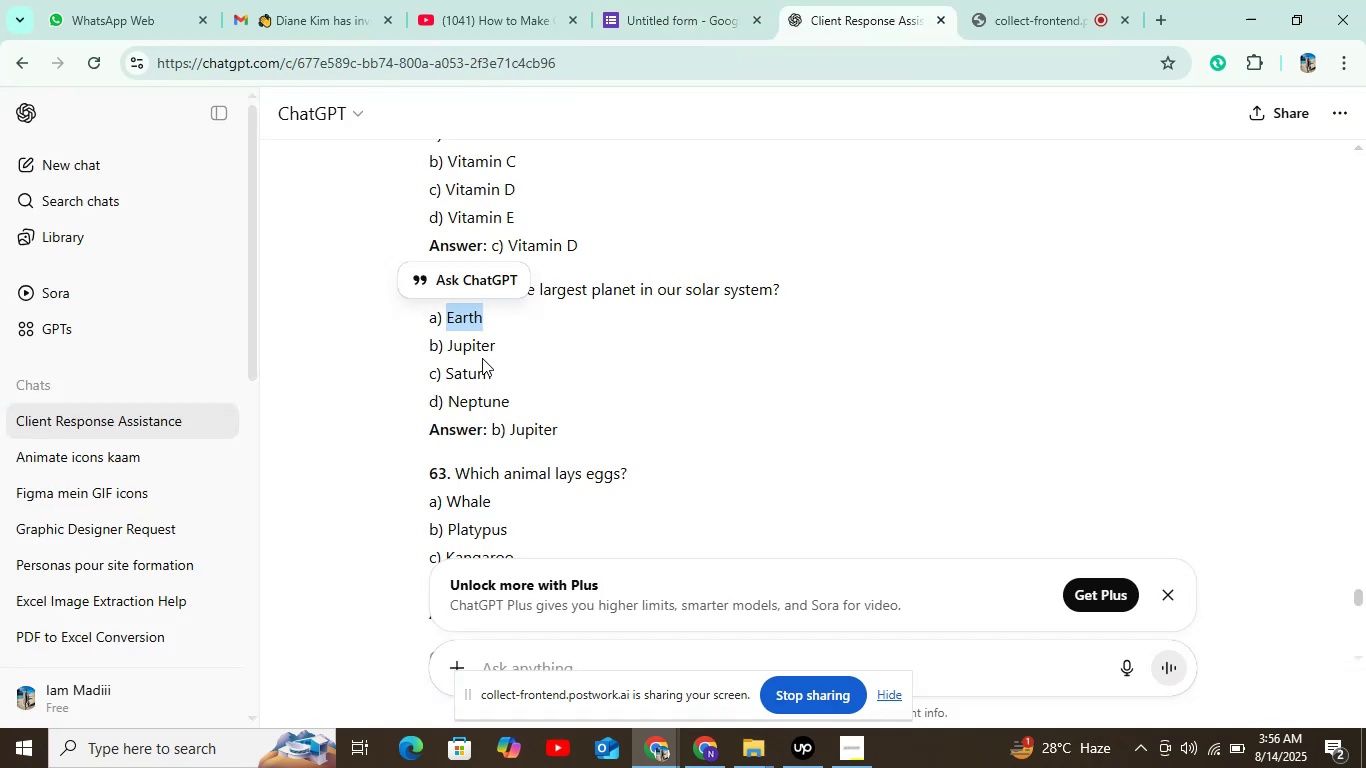 
double_click([473, 344])
 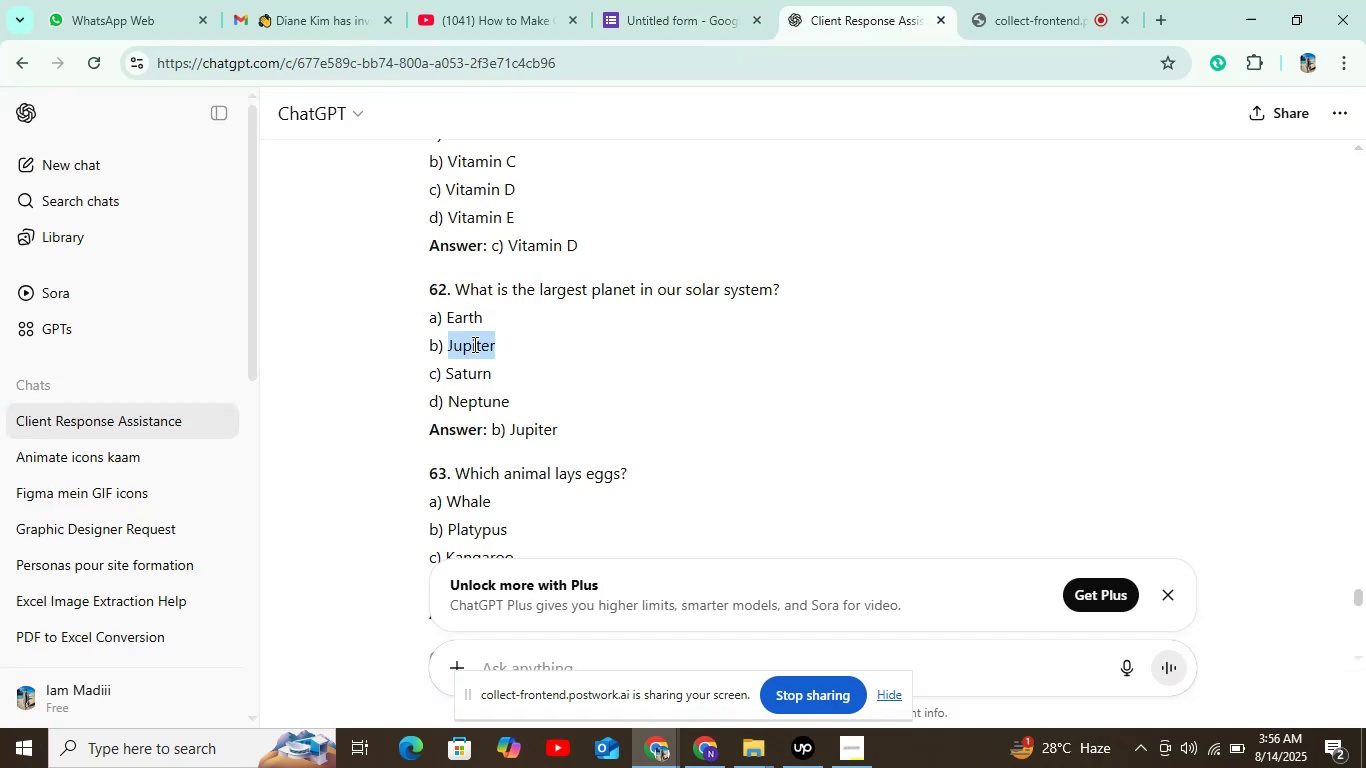 
key(Control+C)
 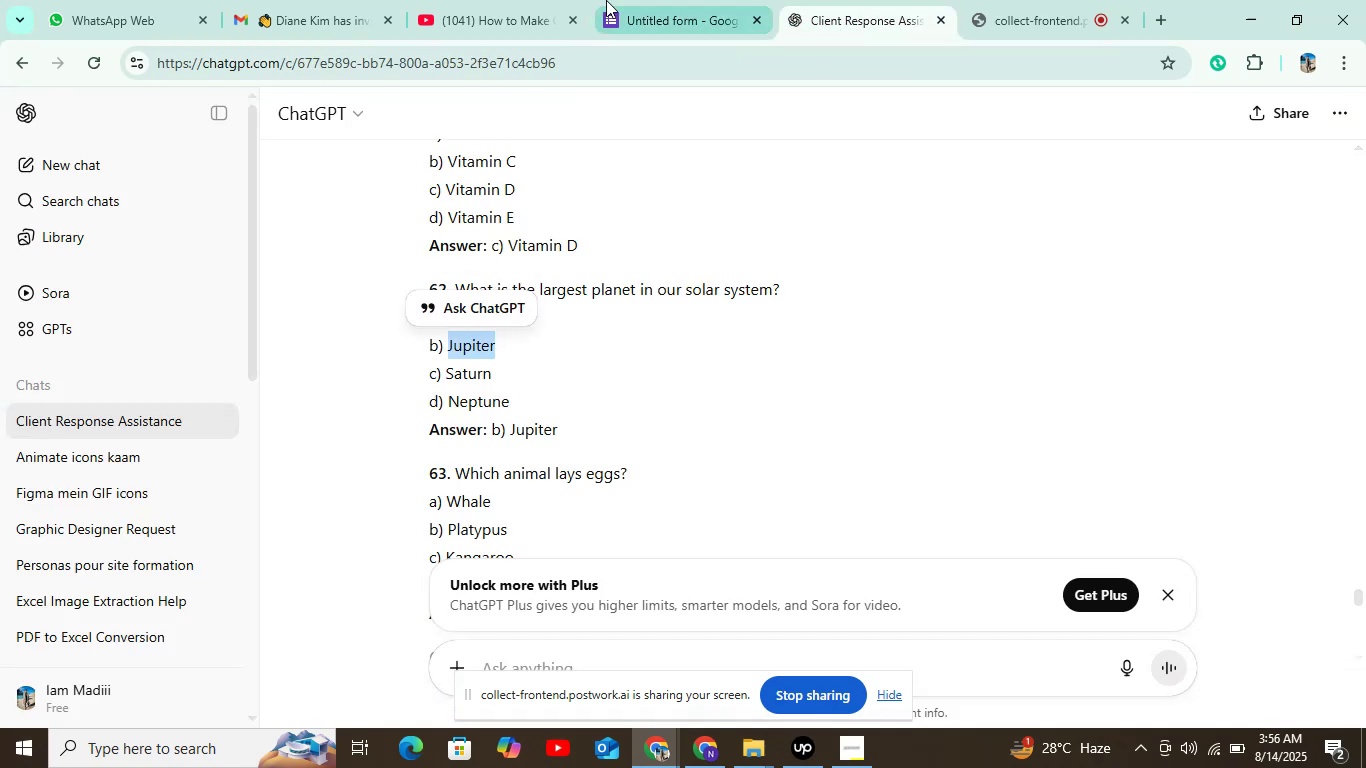 
left_click([615, 0])
 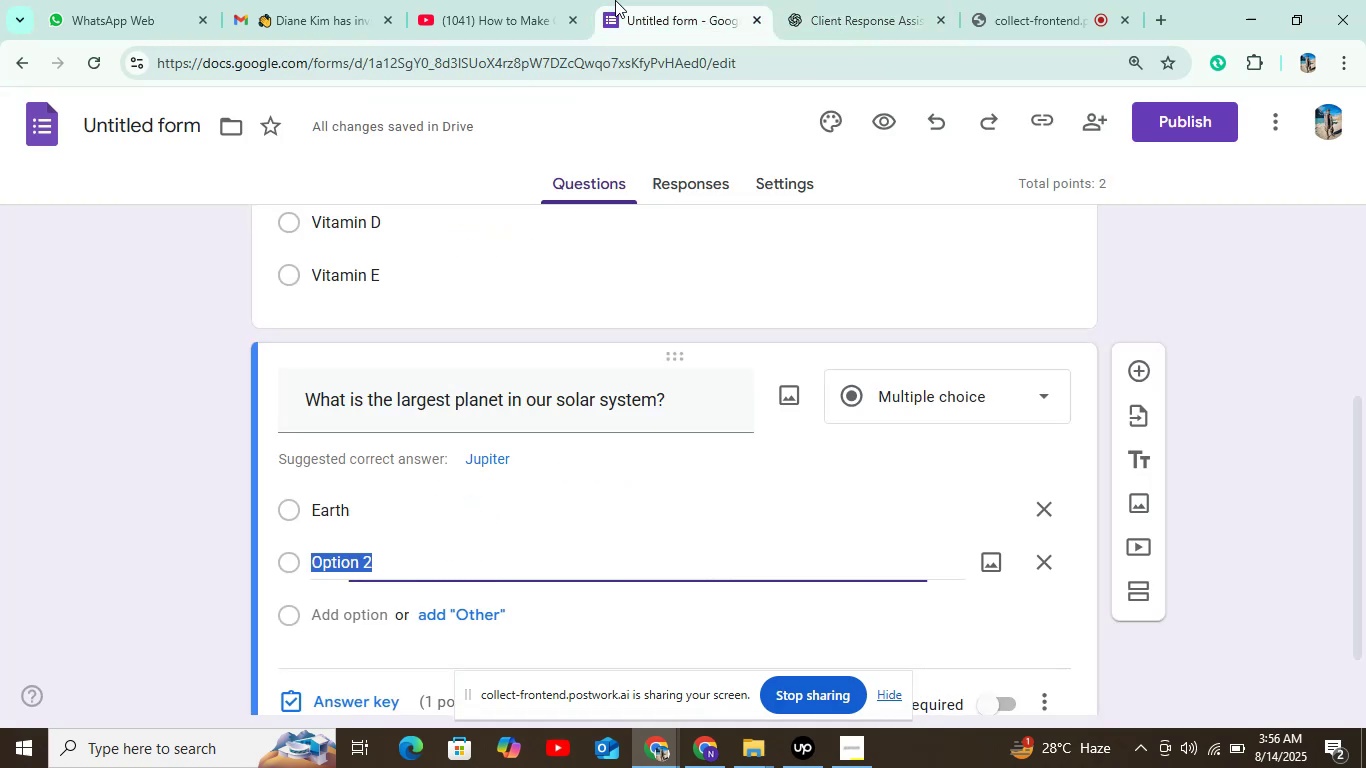 
key(Control+V)
 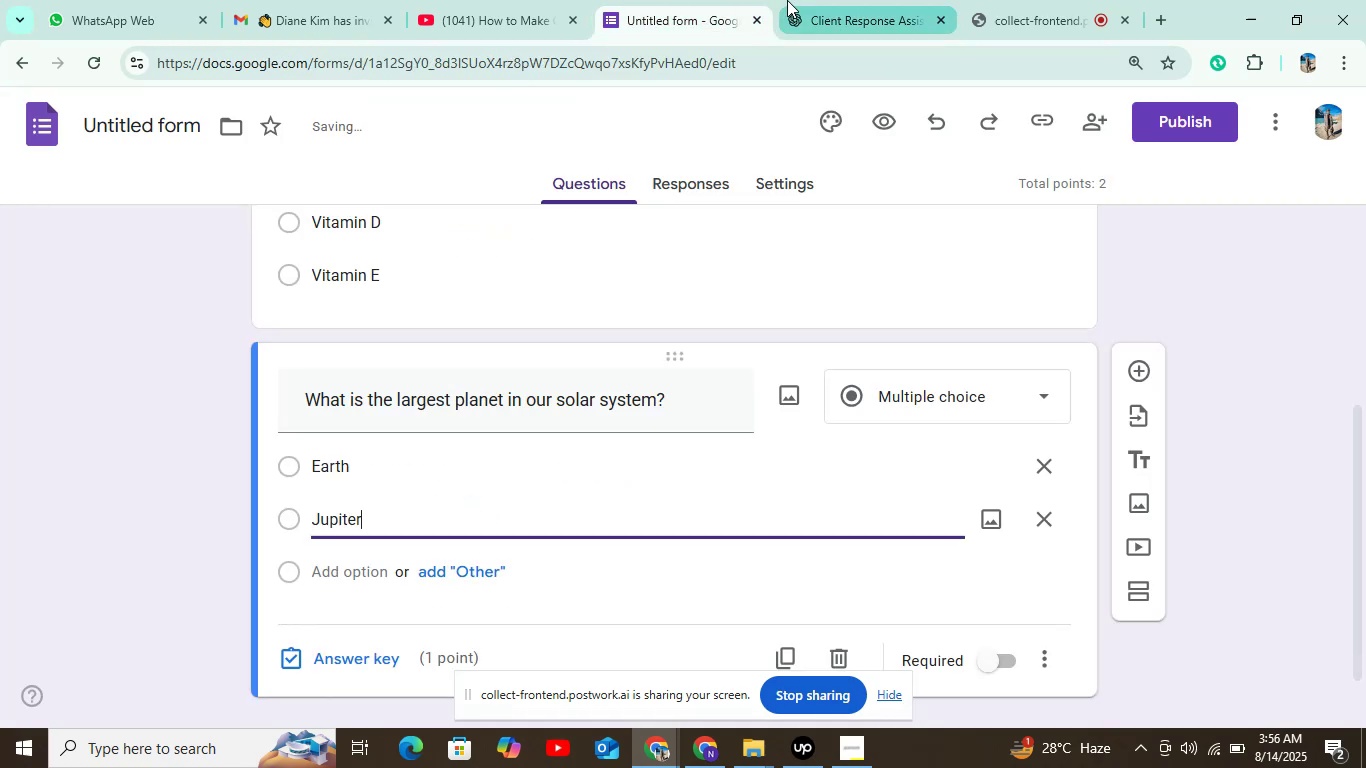 
left_click([788, 0])
 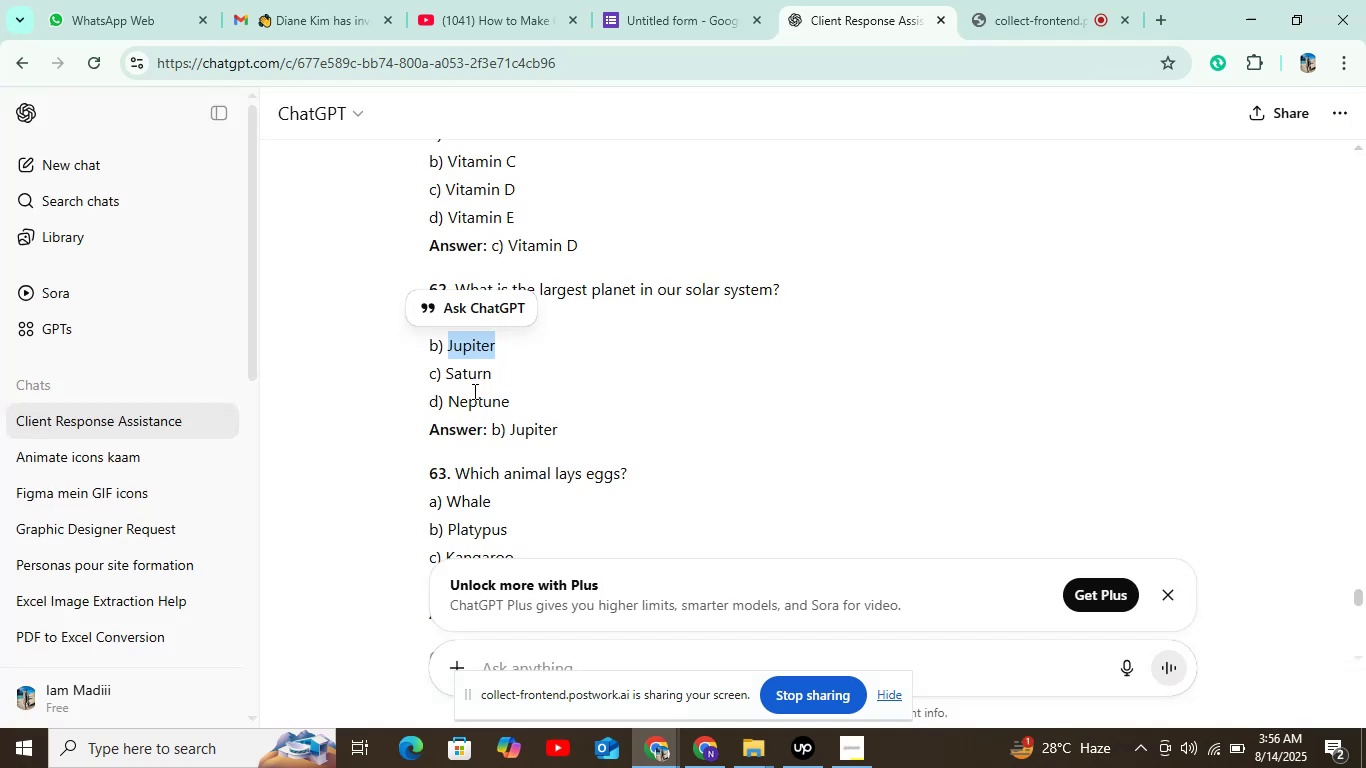 
double_click([478, 379])
 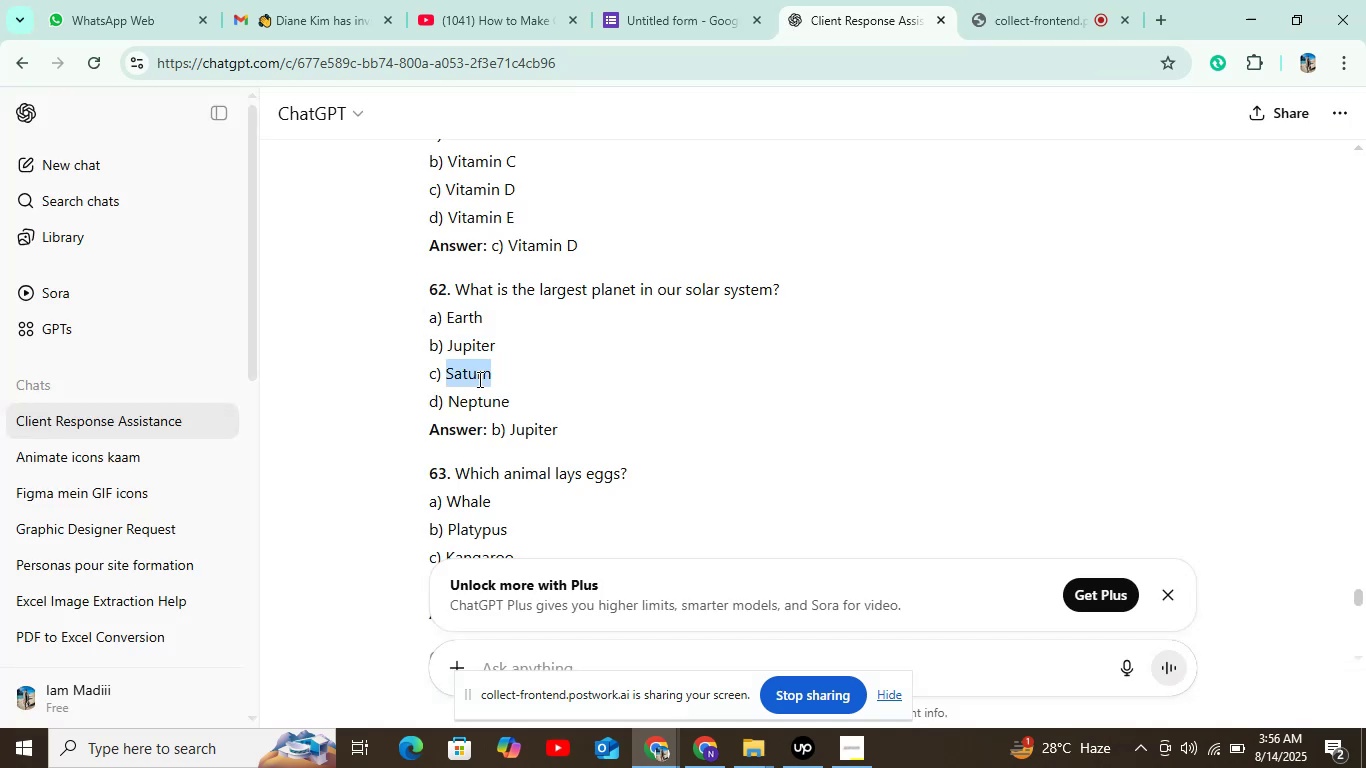 
key(Control+C)
 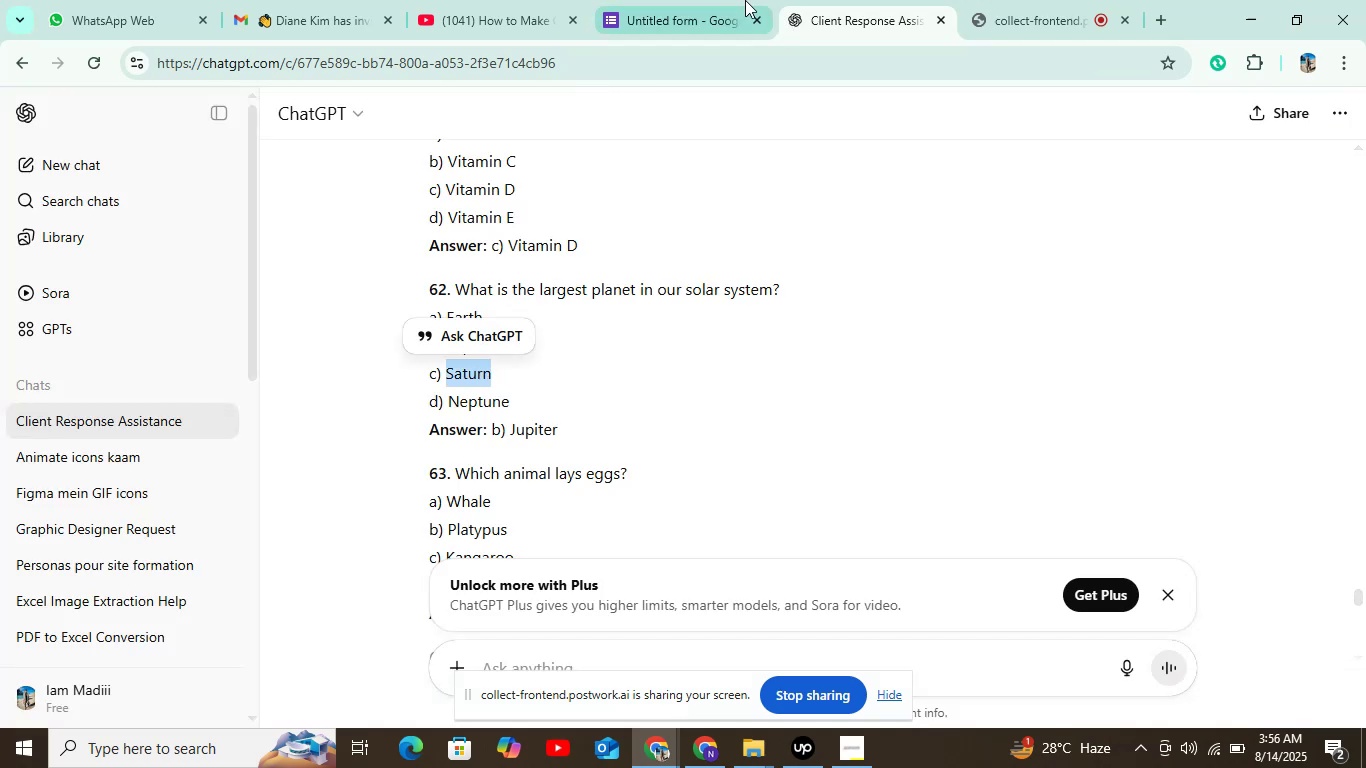 
left_click([749, 0])
 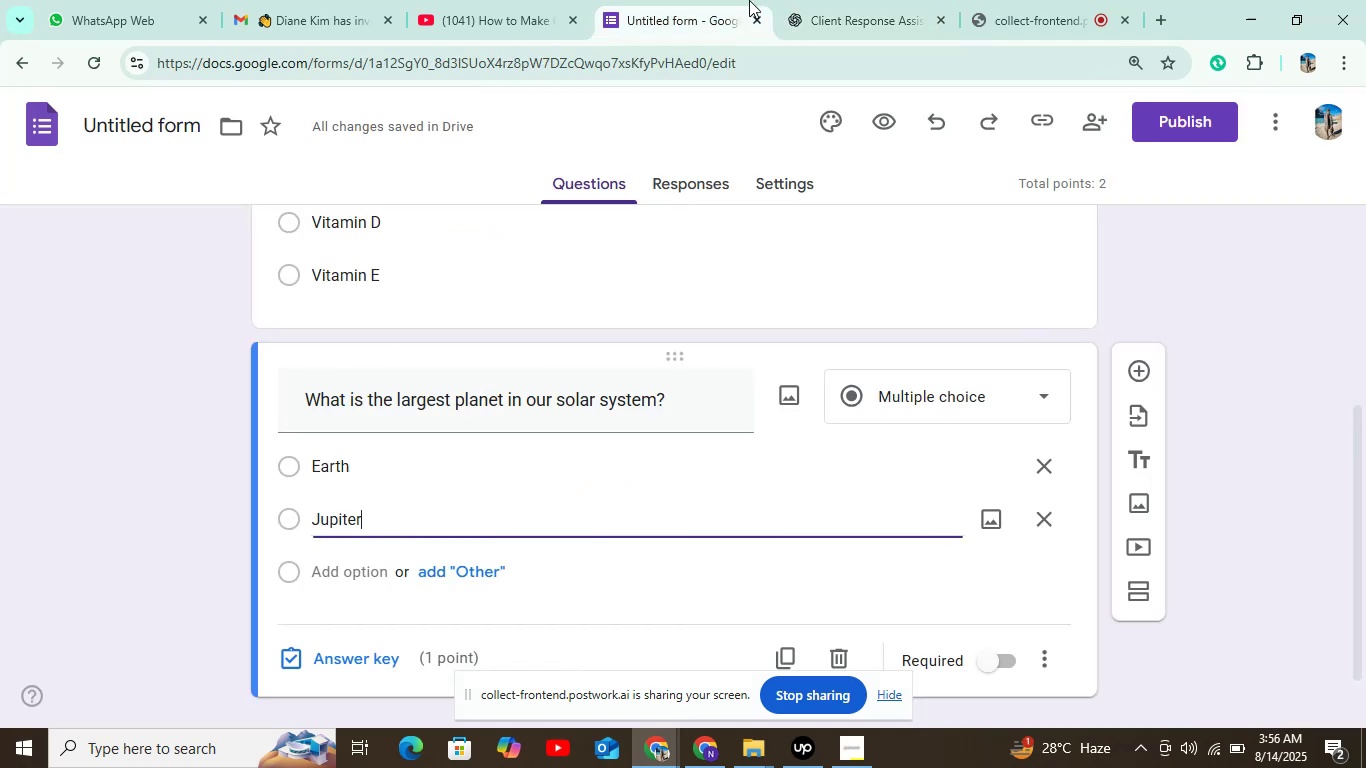 
hold_key(key=ControlLeft, duration=0.38)
 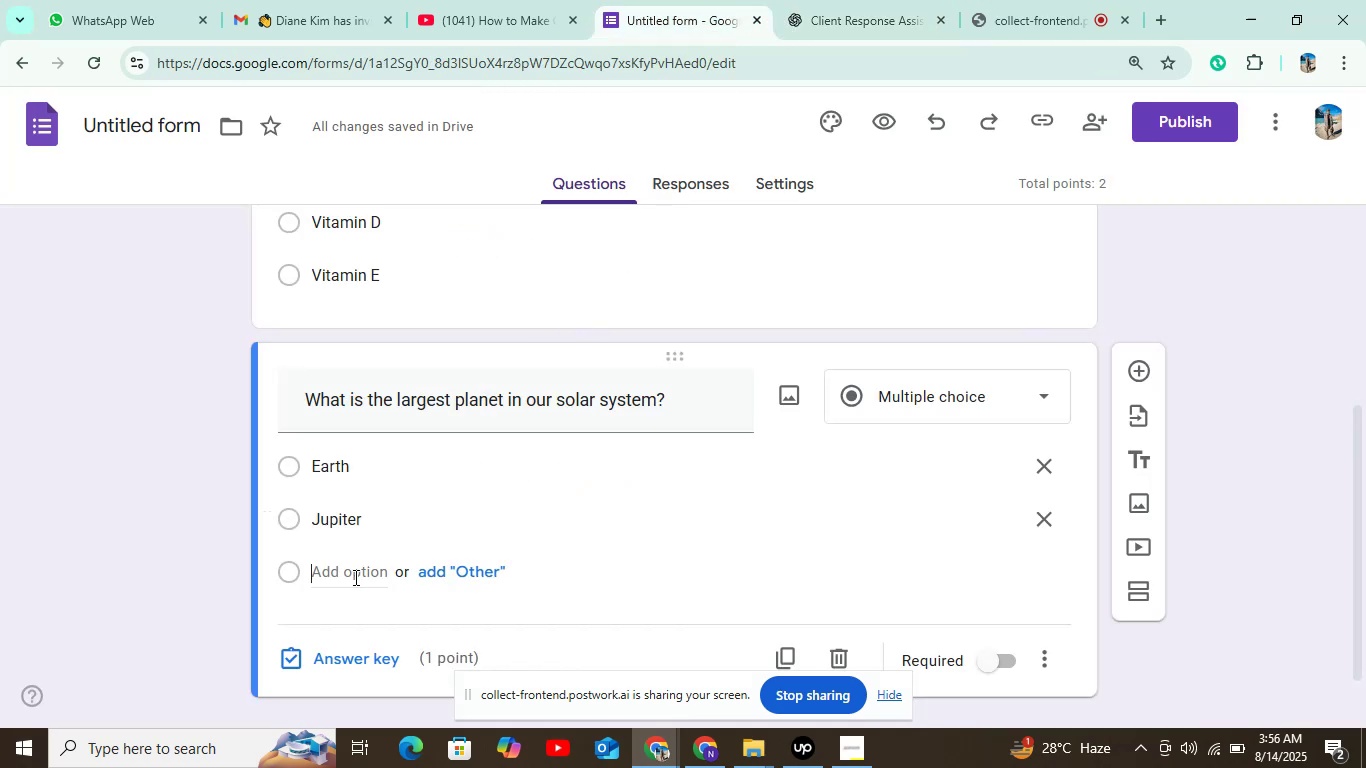 
key(Control+V)
 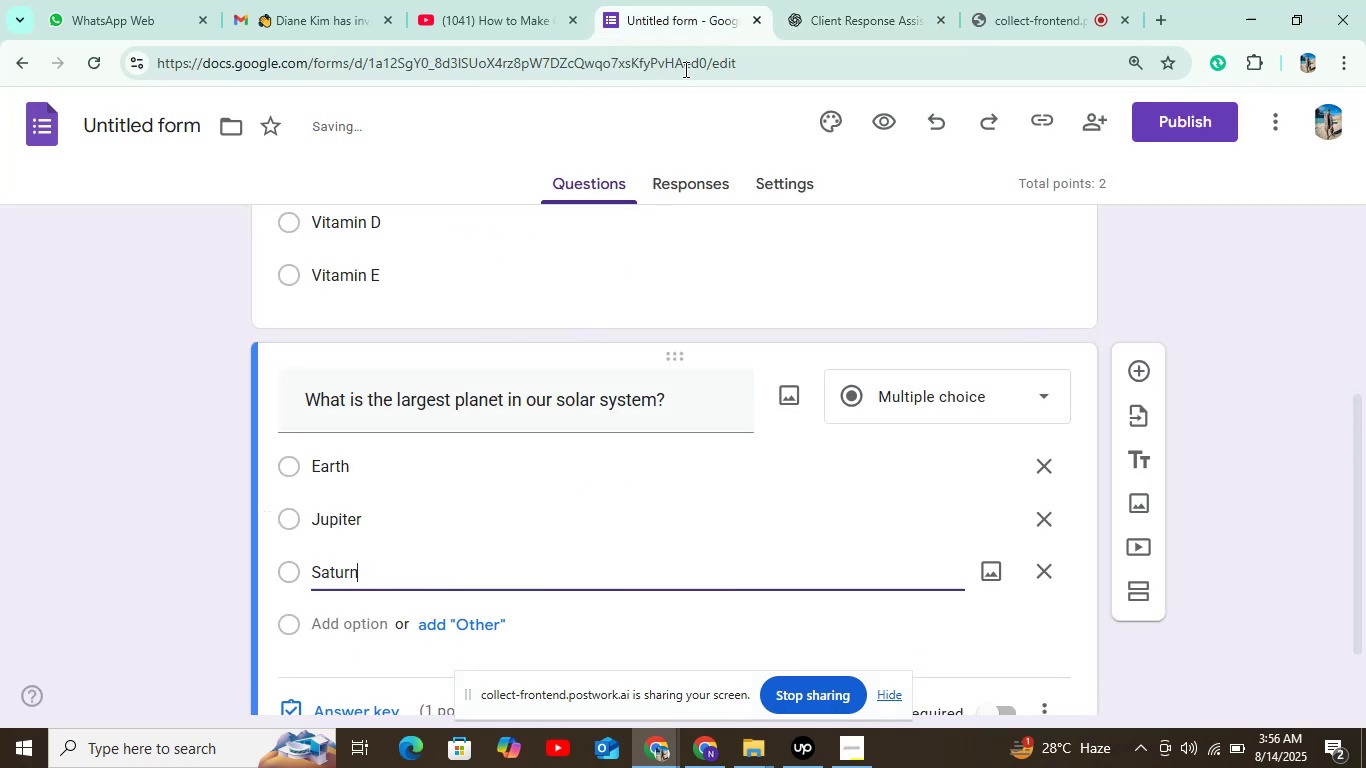 
left_click([1076, 0])
 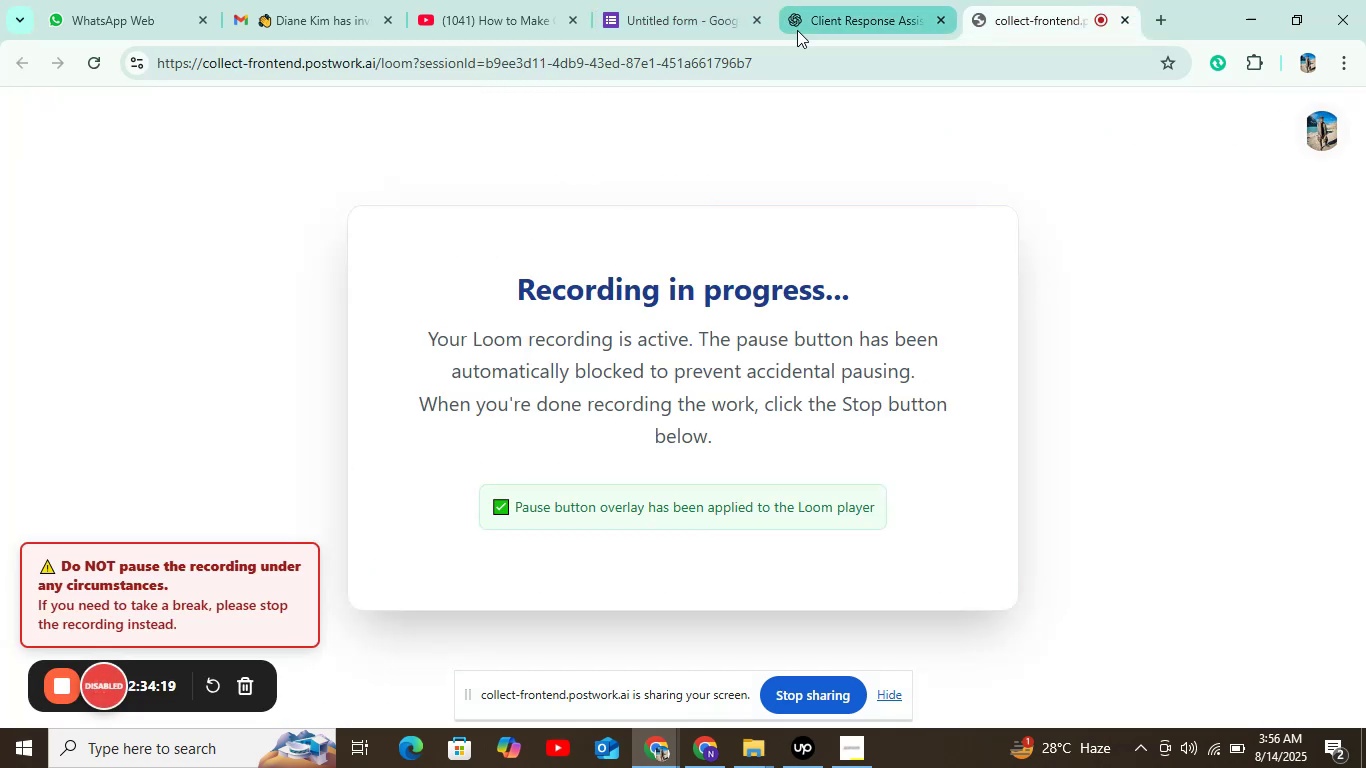 
left_click([797, 30])
 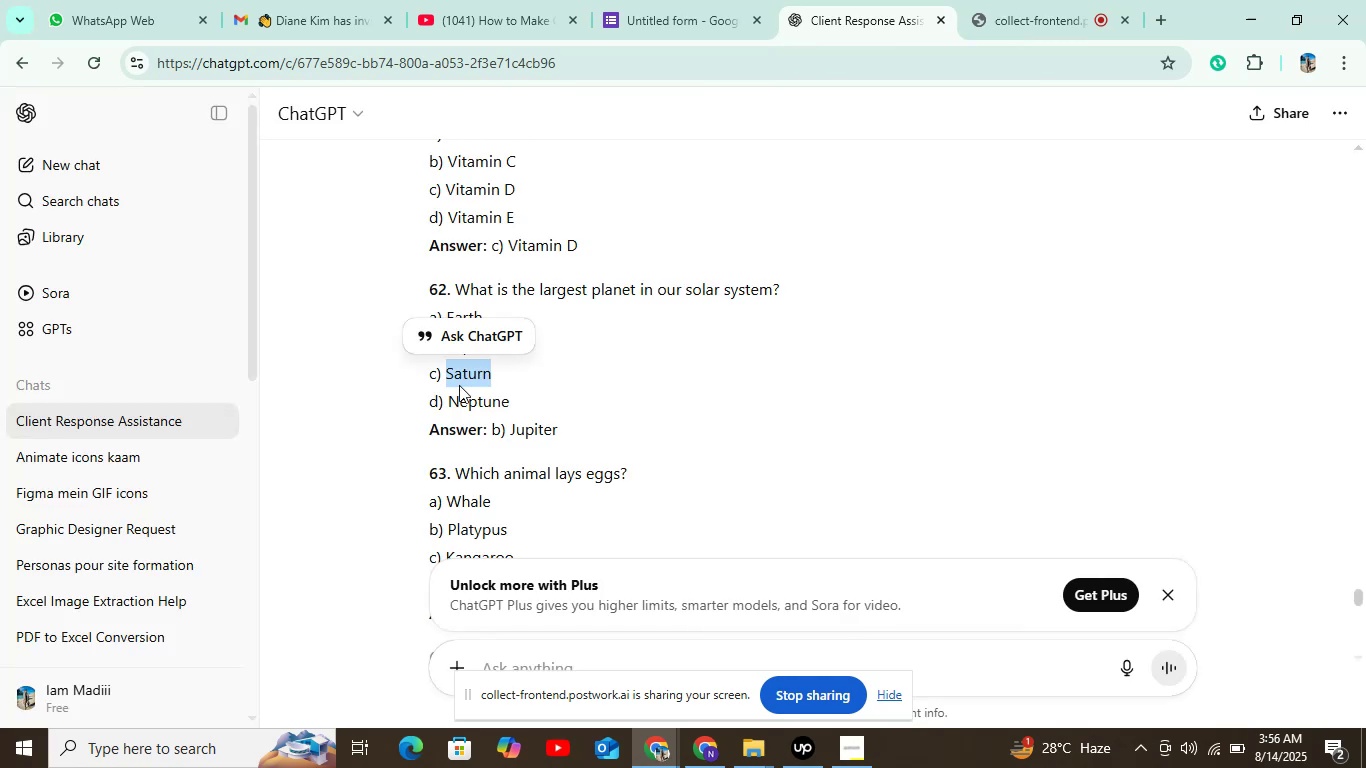 
double_click([446, 402])
 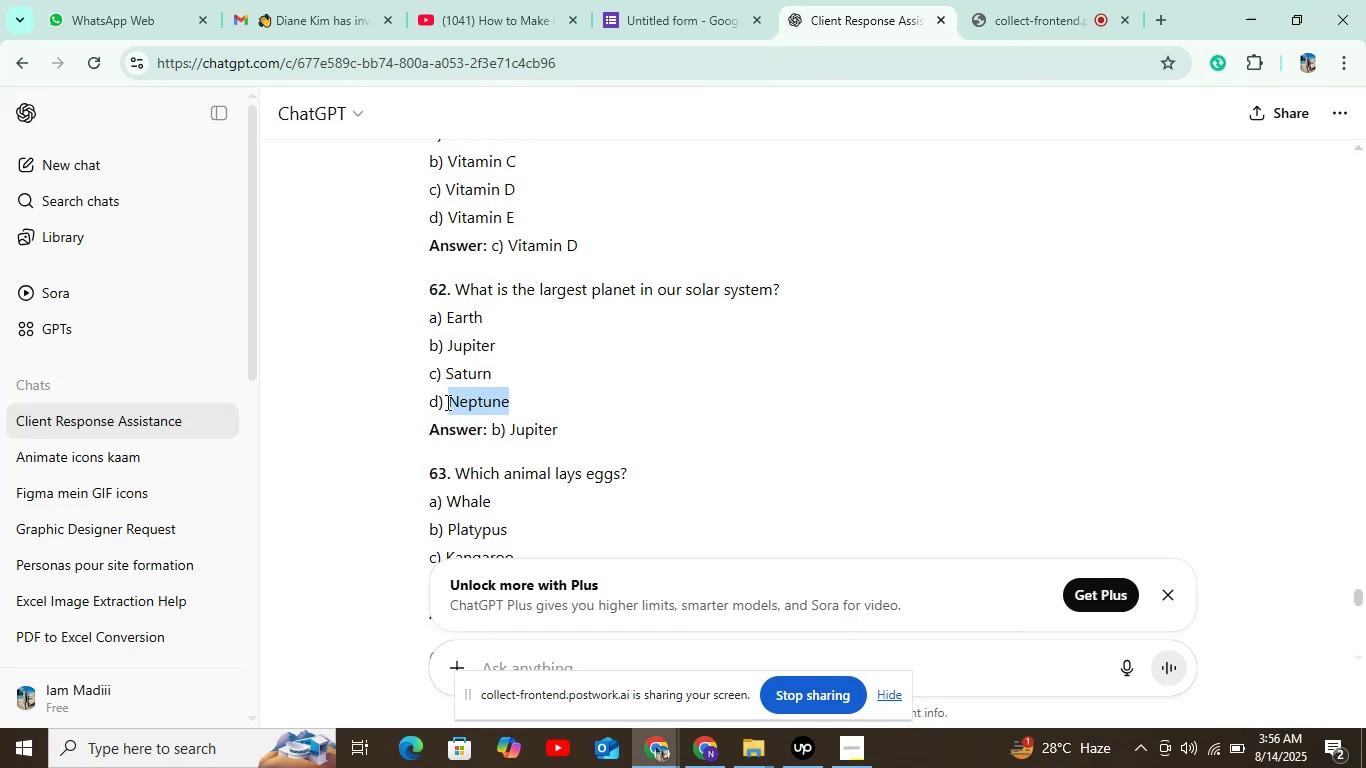 
key(Control+C)
 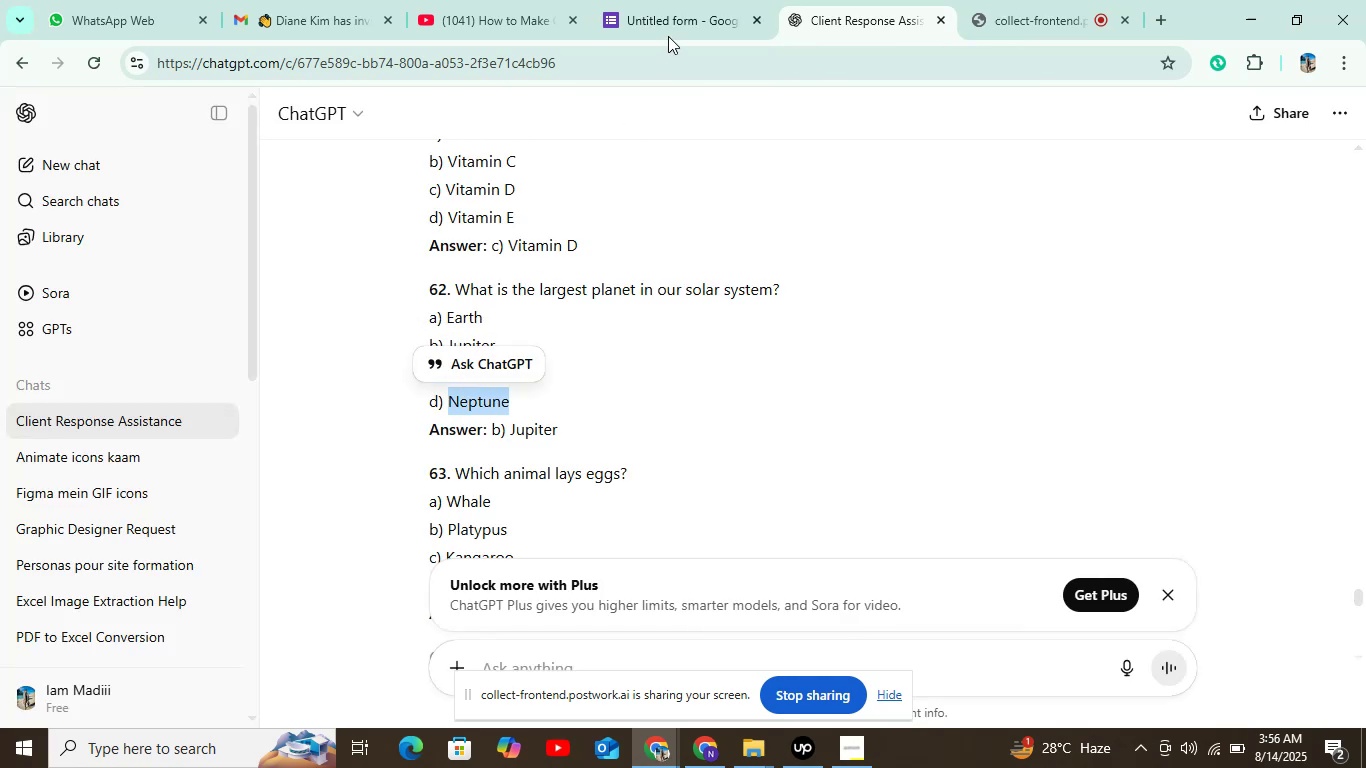 
double_click([669, 32])
 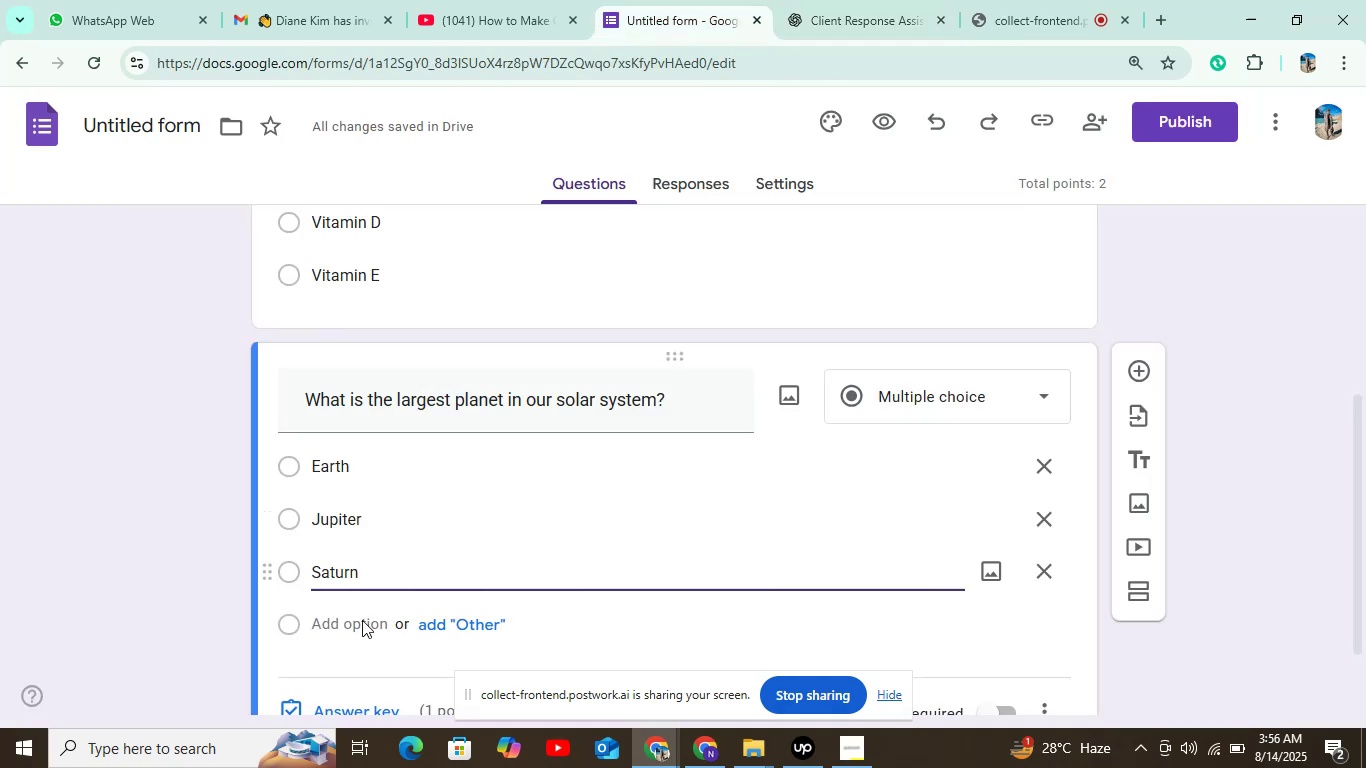 
left_click([343, 638])
 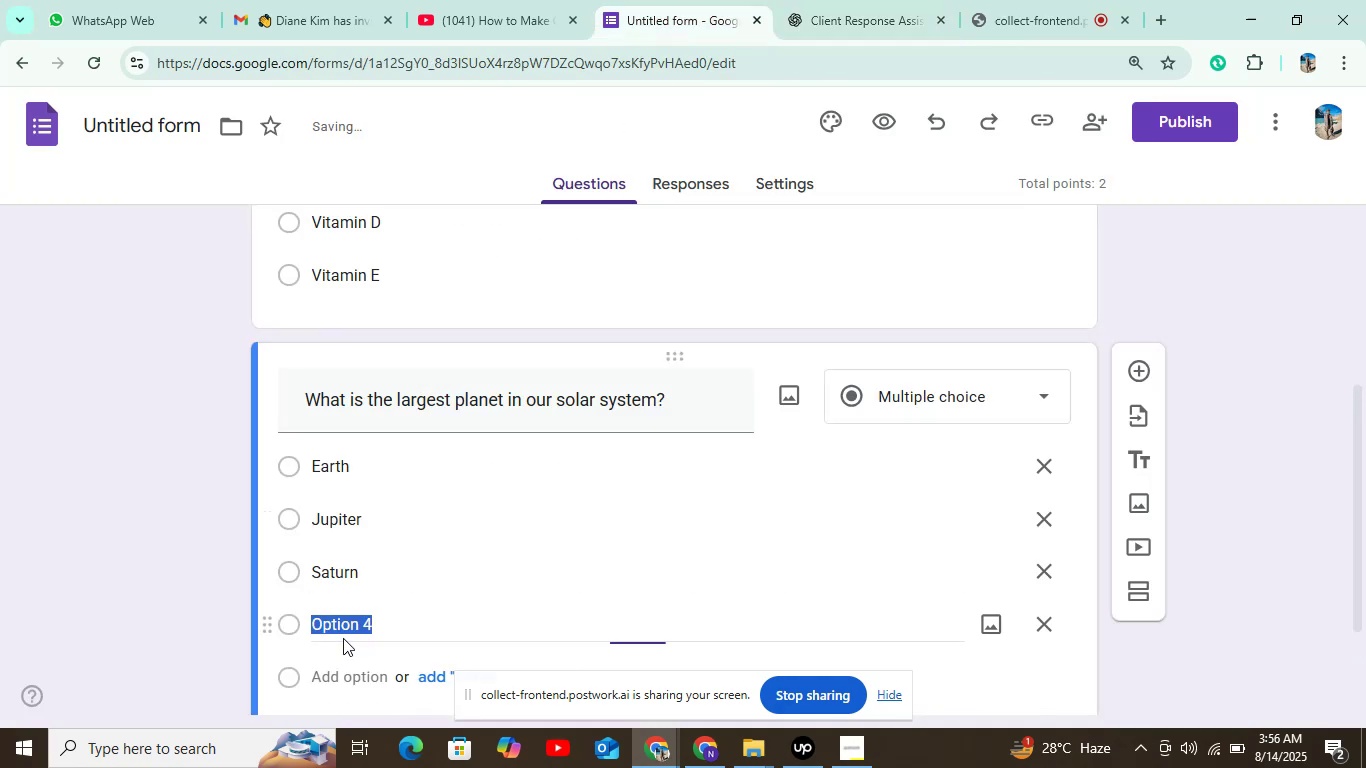 
key(Control+V)
 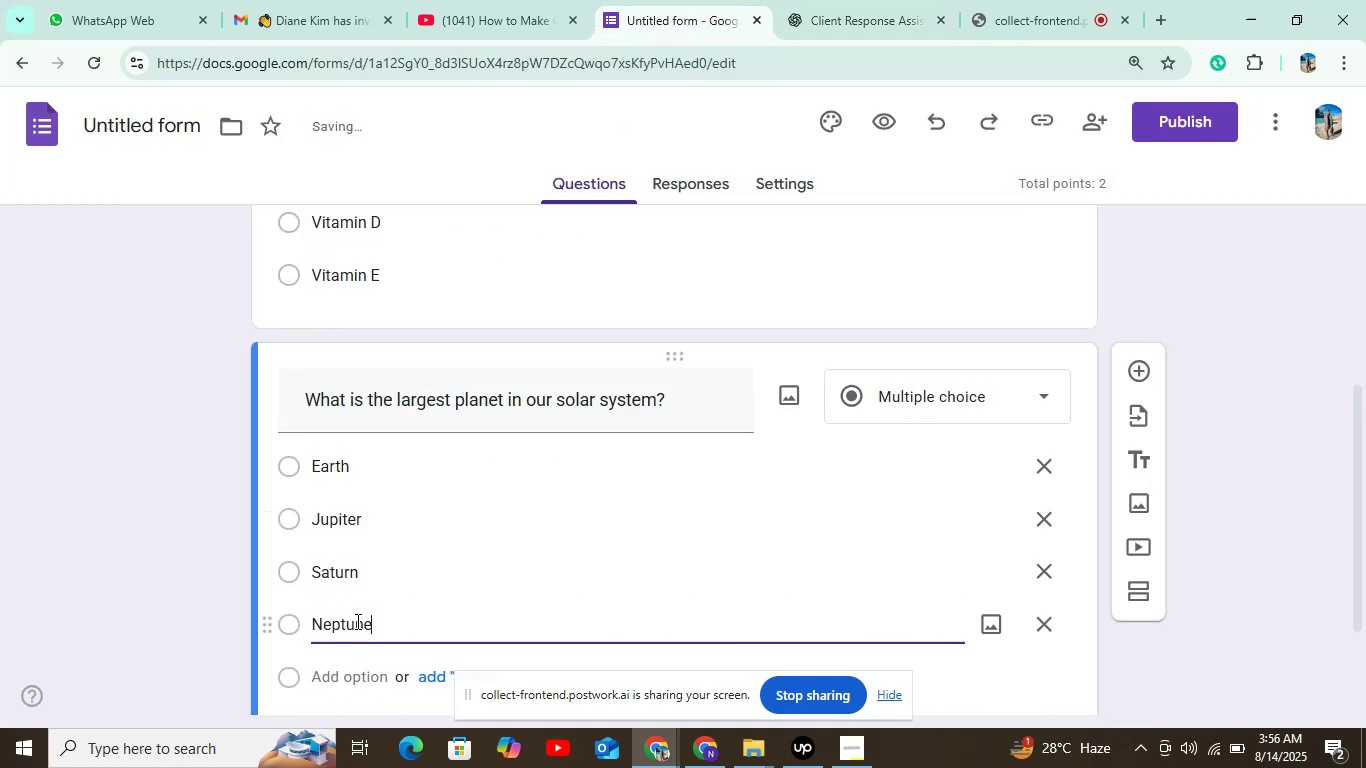 
scroll: coordinate [363, 619], scroll_direction: down, amount: 3.0
 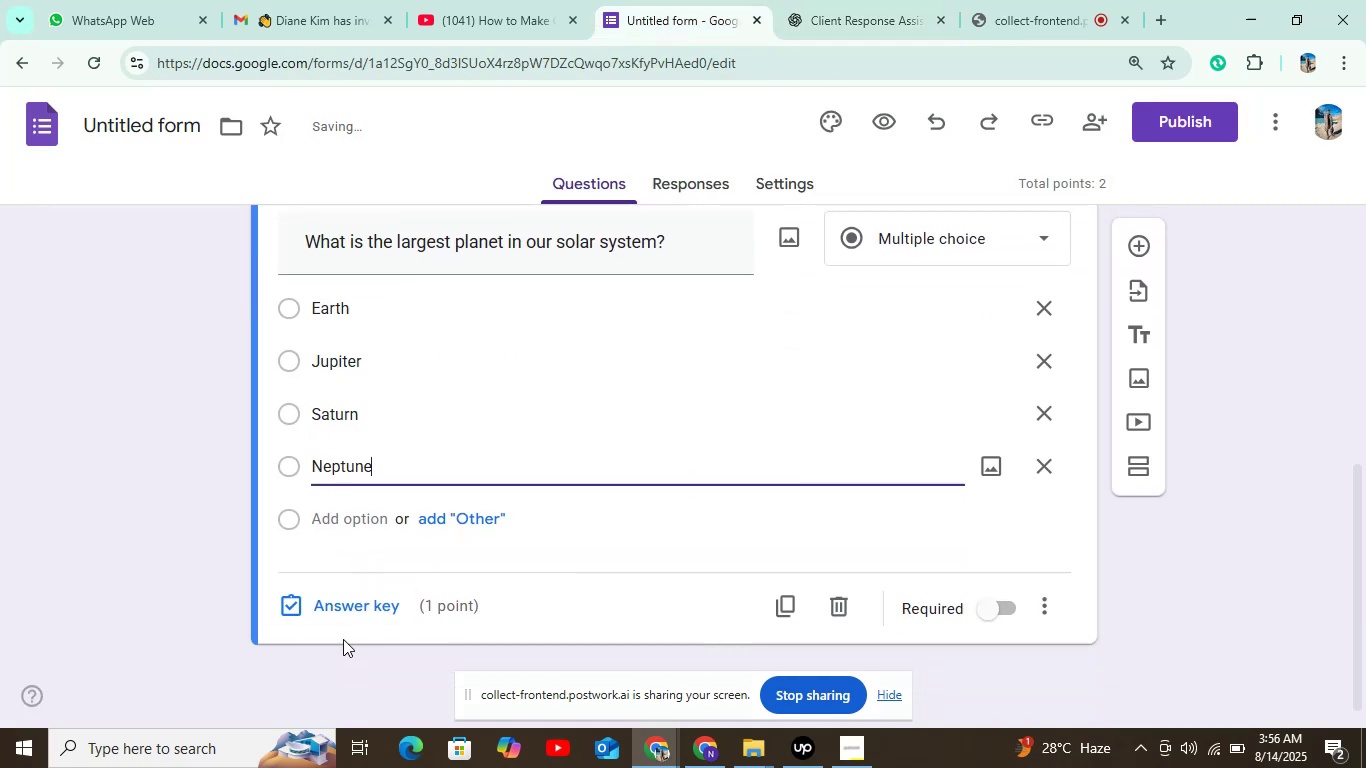 
left_click([355, 604])
 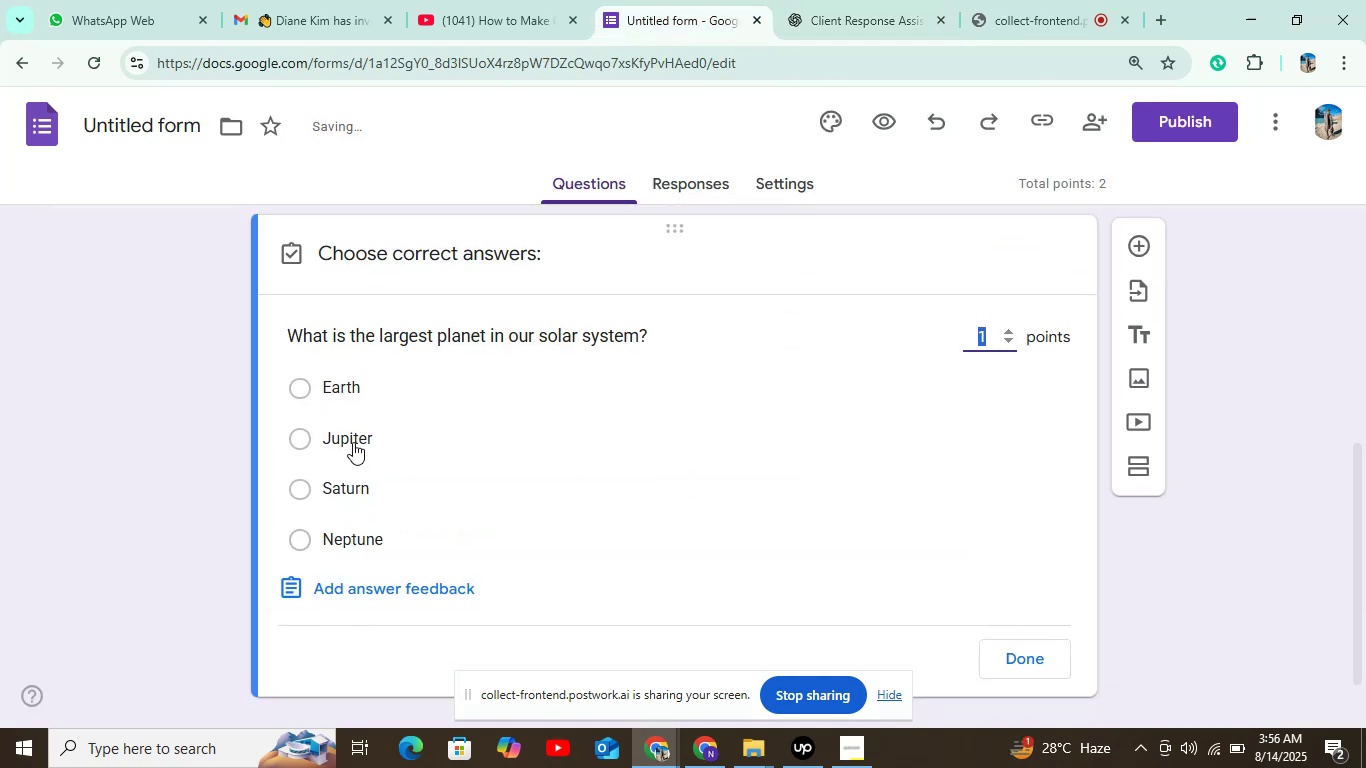 
left_click([353, 423])
 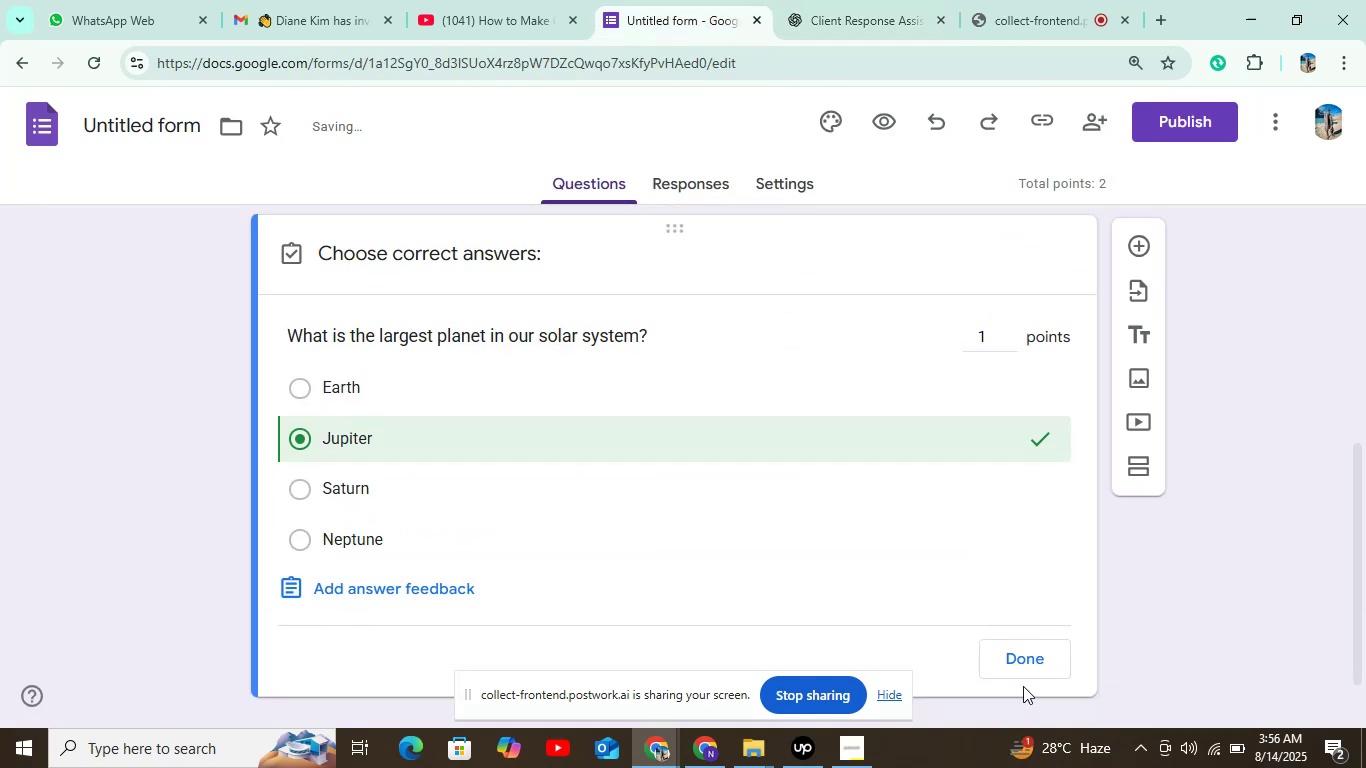 
double_click([1027, 675])
 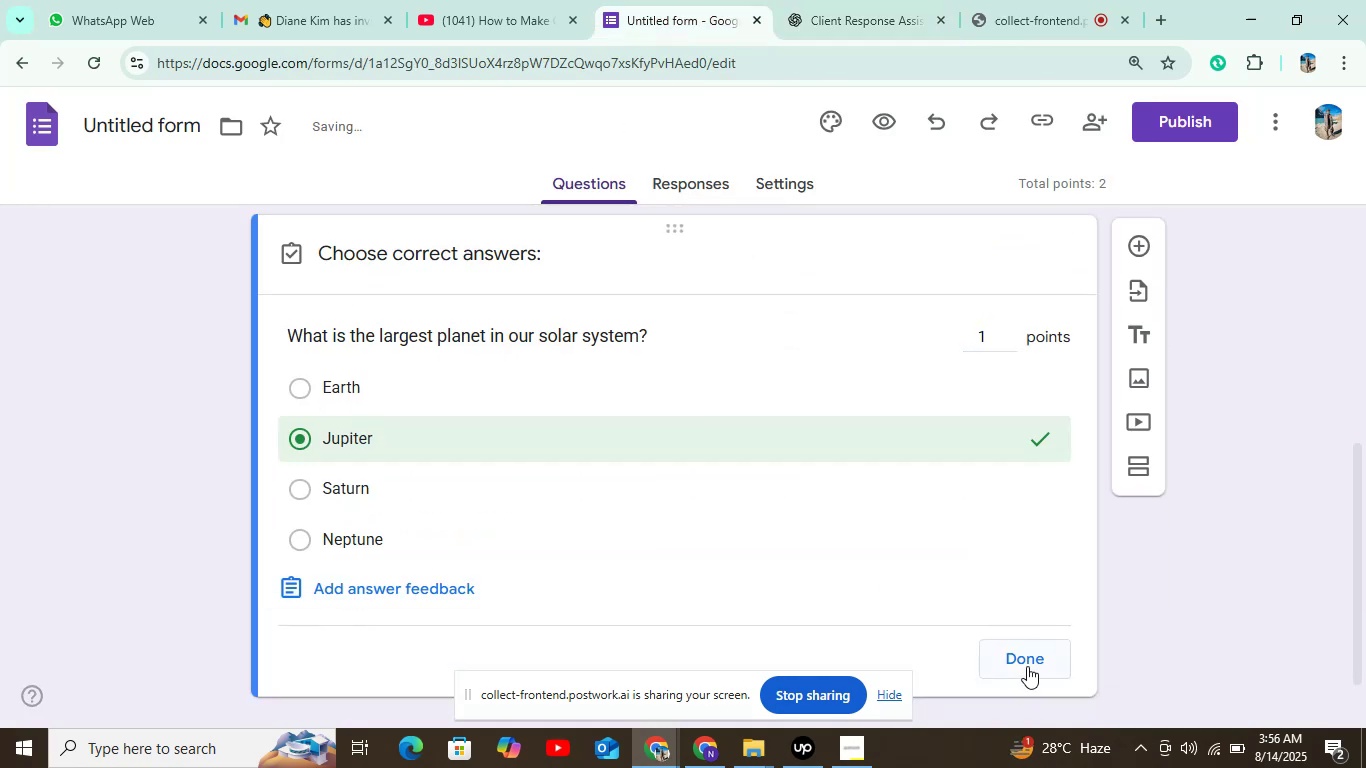 
triple_click([1028, 665])
 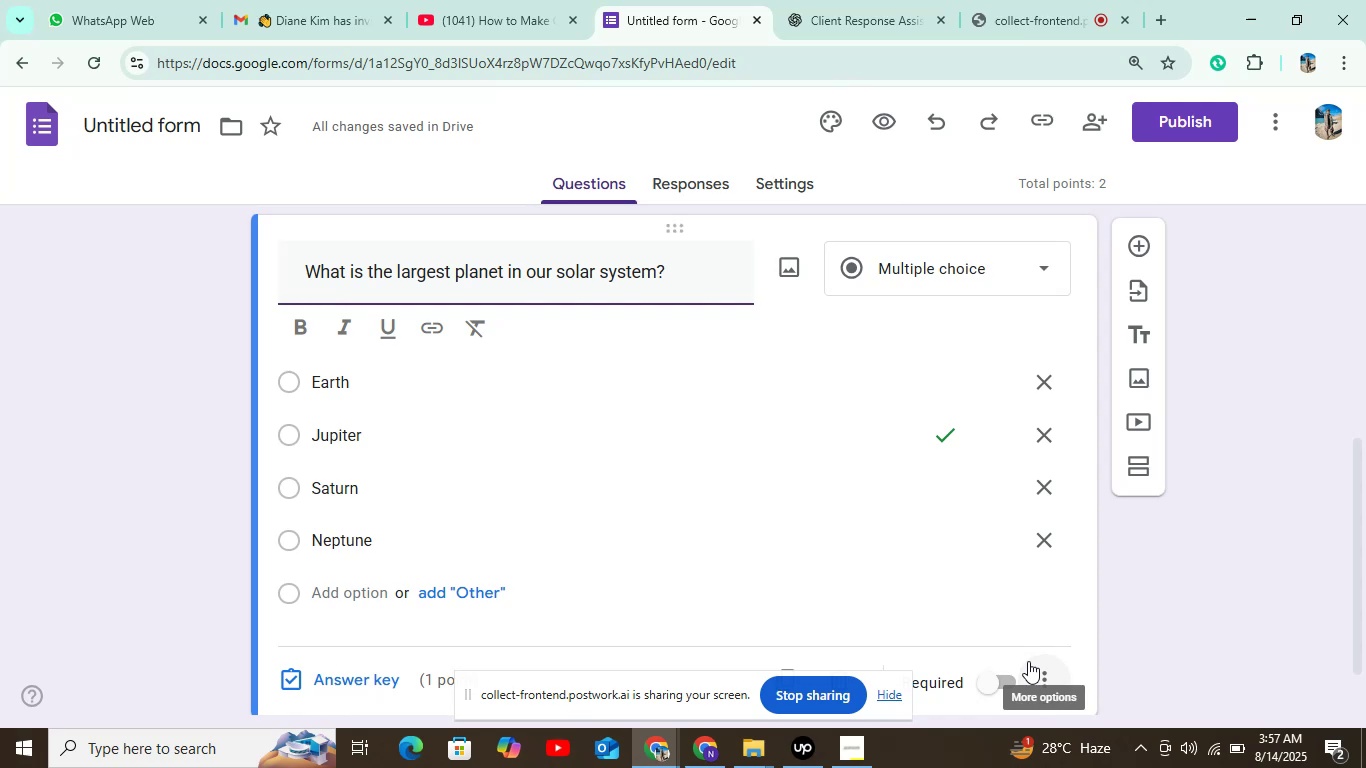 
wait(35.79)
 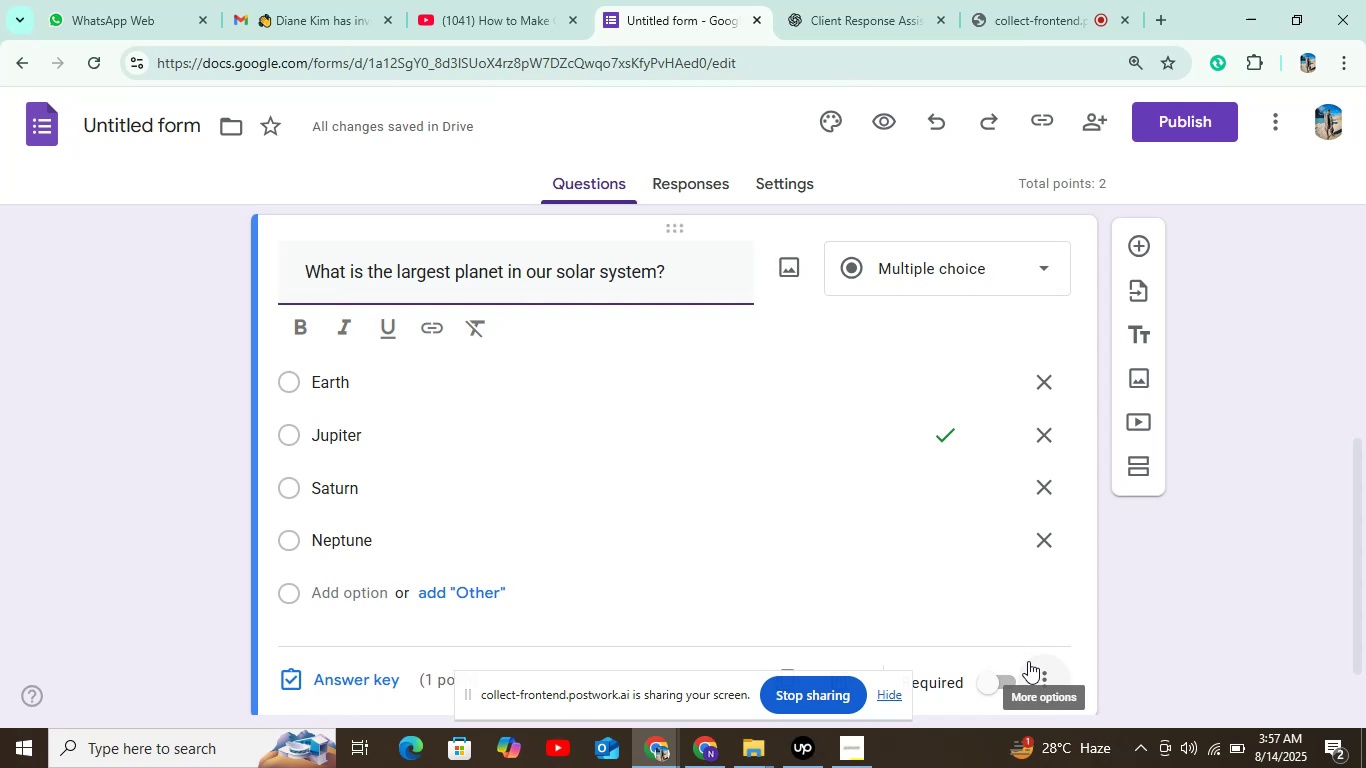 
left_click([870, 22])
 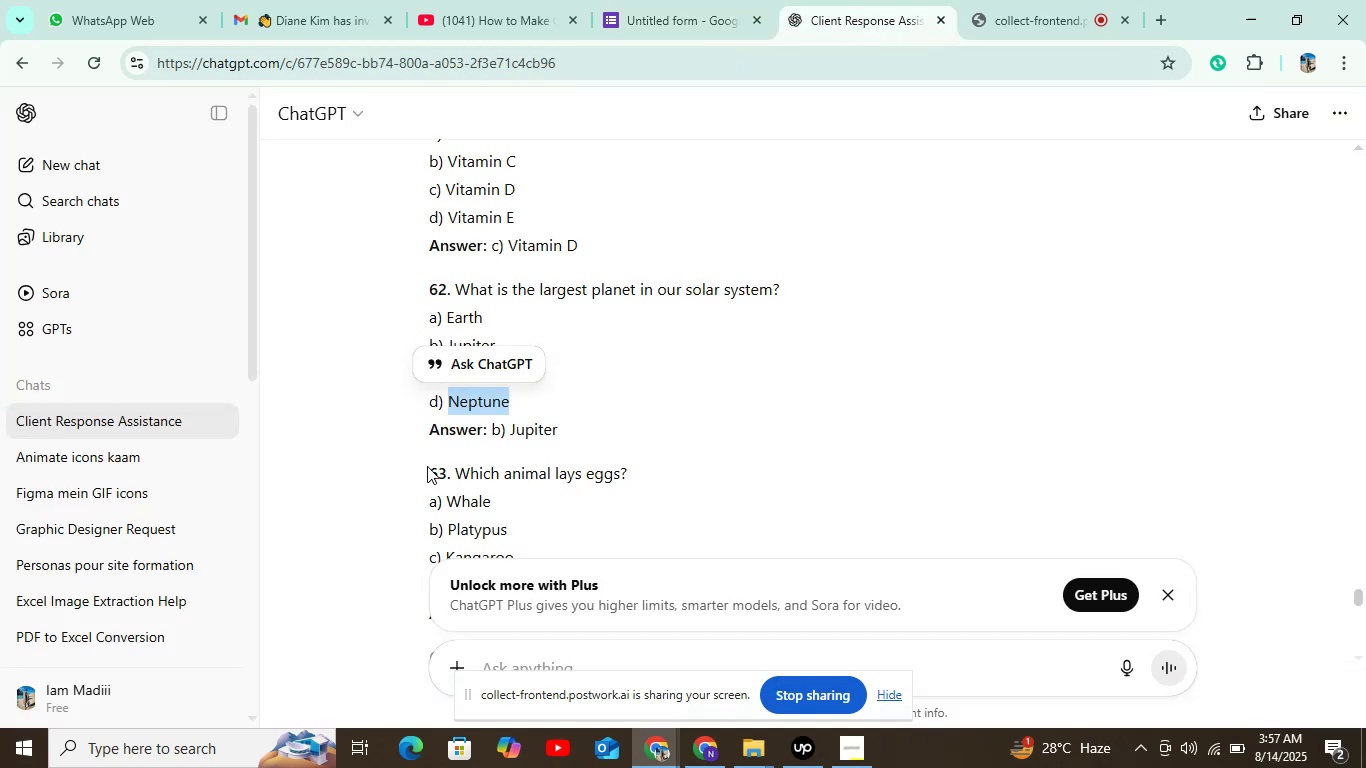 
left_click_drag(start_coordinate=[457, 473], to_coordinate=[625, 469])
 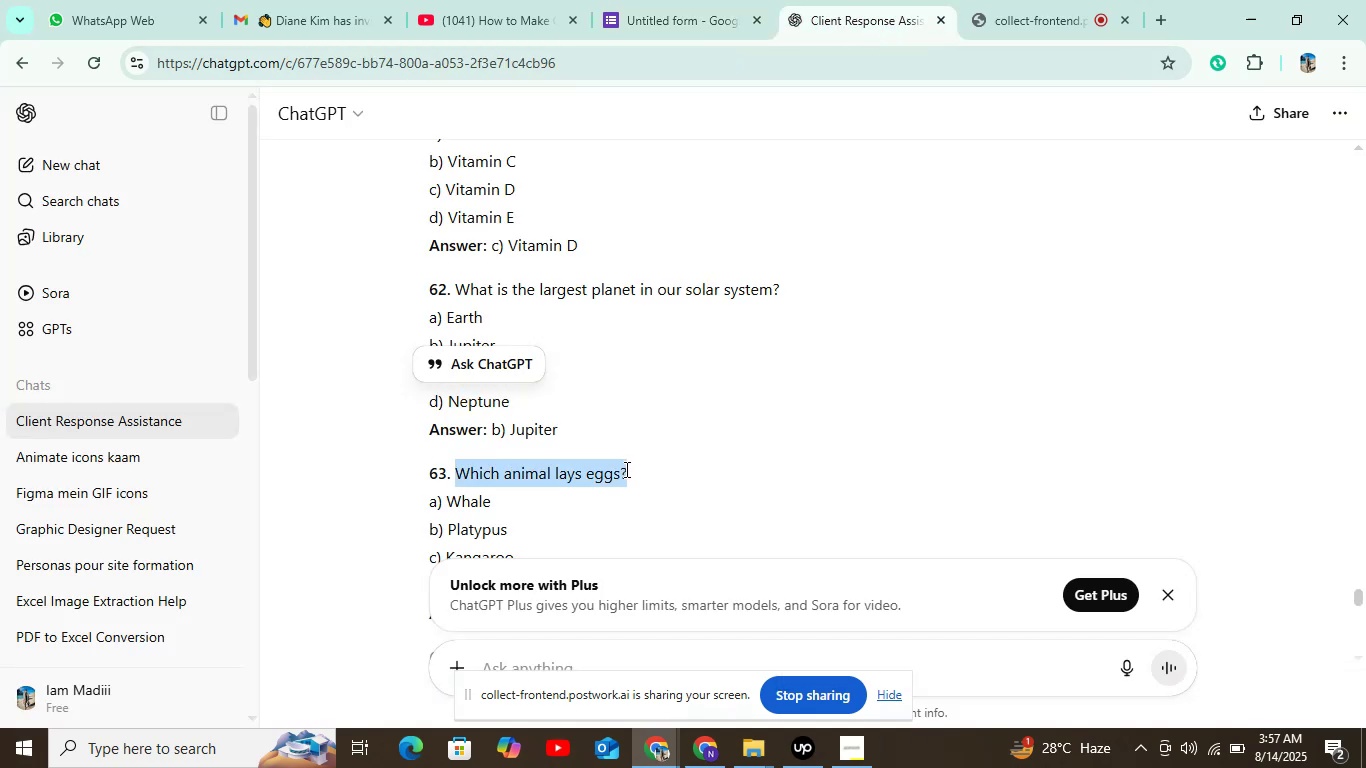 
key(Control+C)
 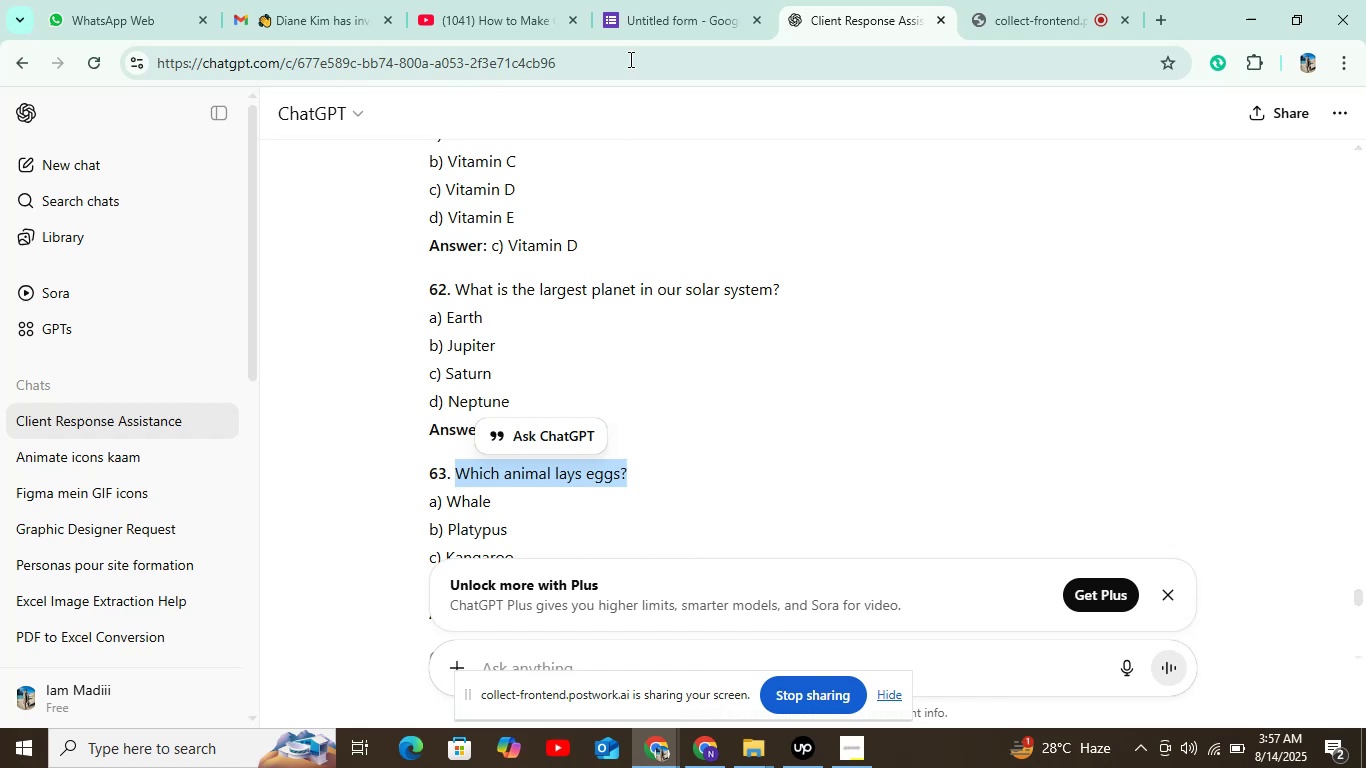 
left_click([643, 30])
 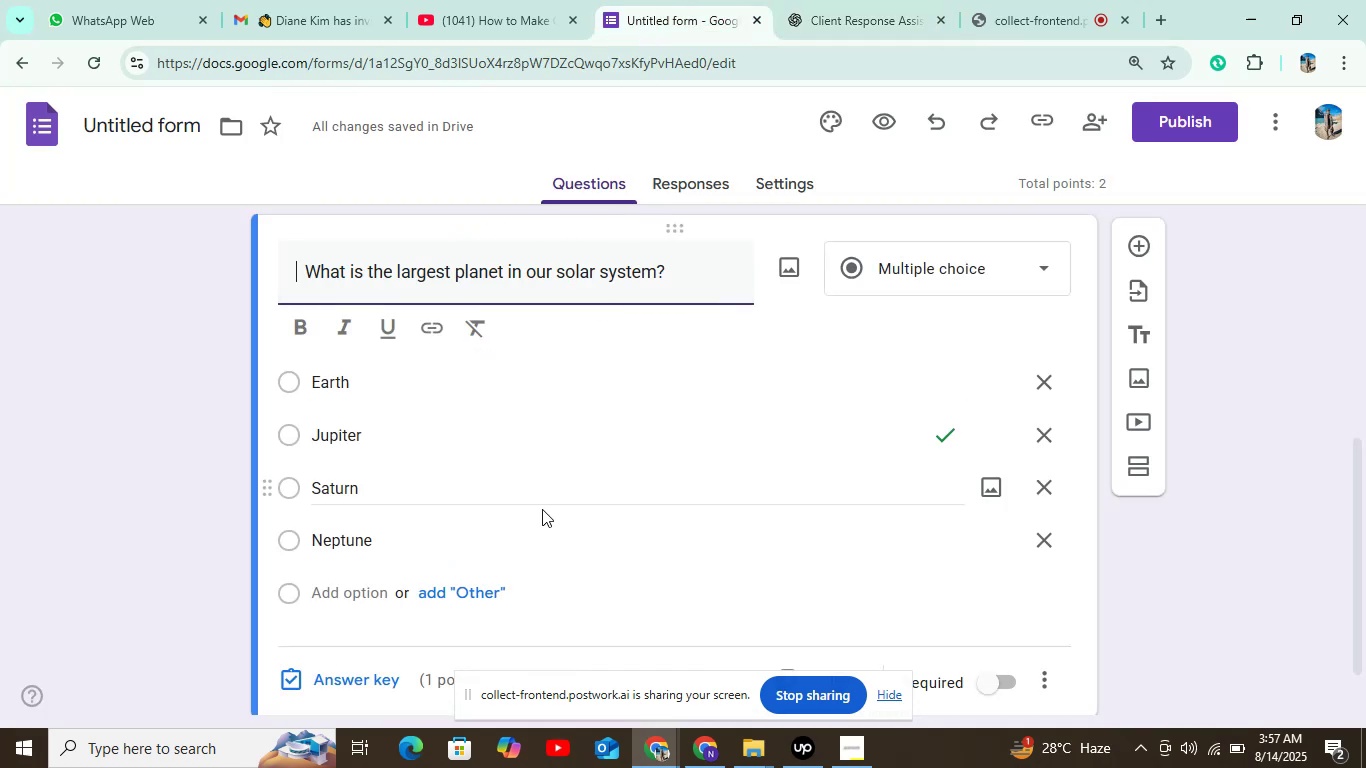 
scroll: coordinate [539, 512], scroll_direction: down, amount: 3.0
 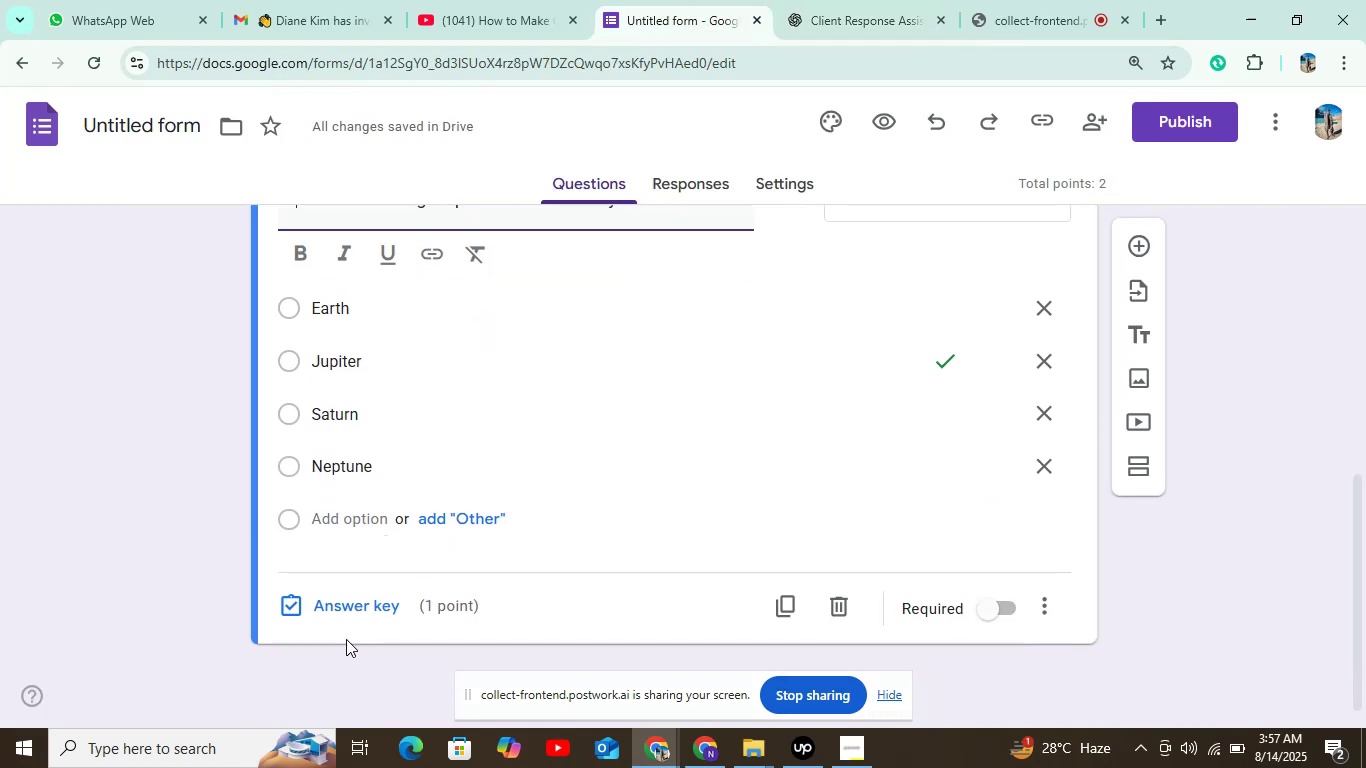 
mouse_move([413, 600])
 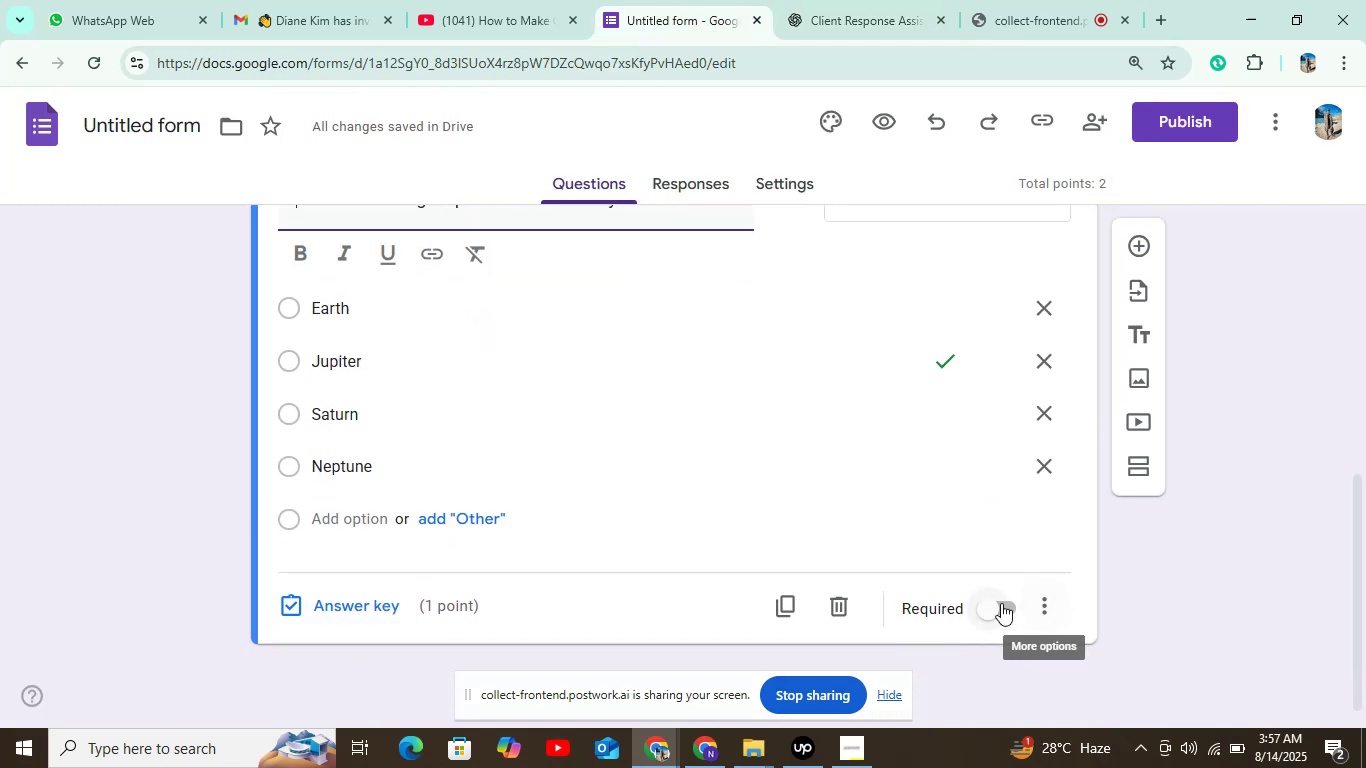 
left_click([991, 603])
 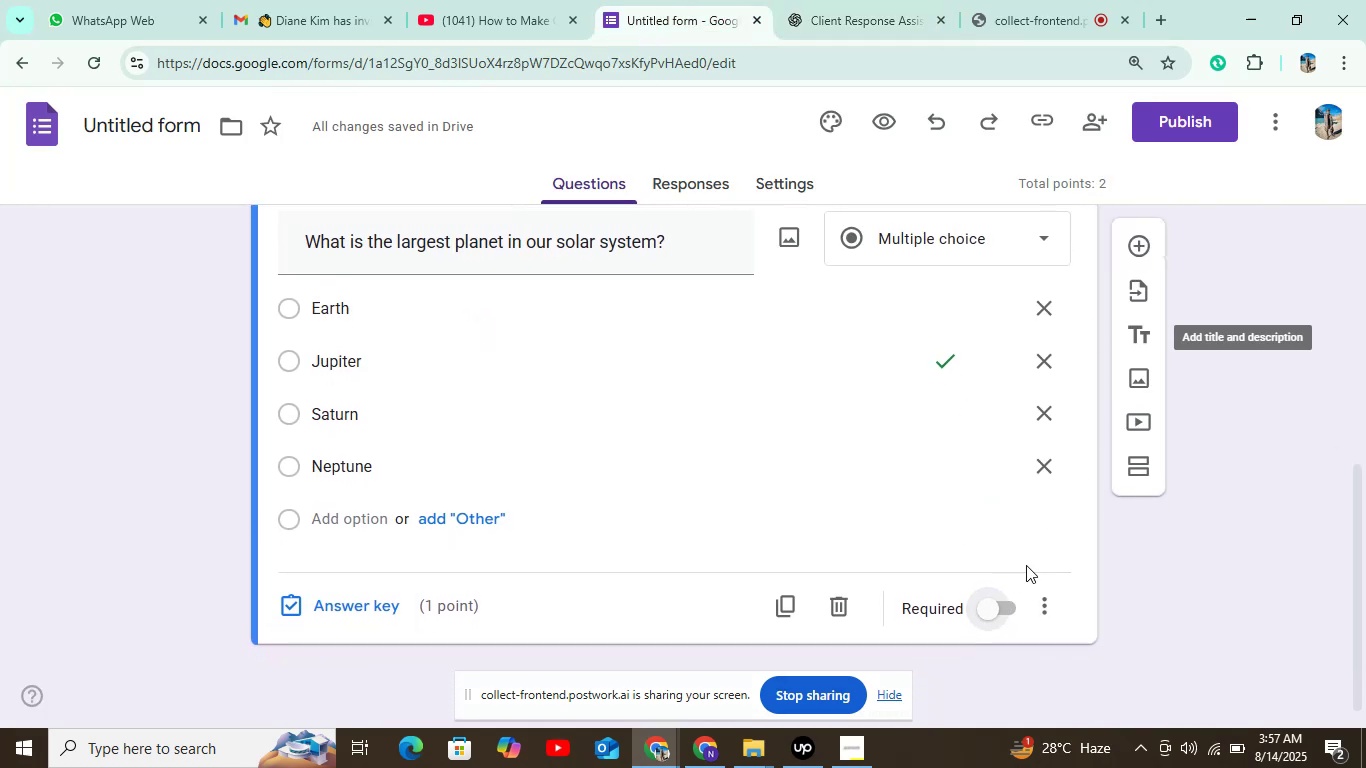 
left_click([980, 615])
 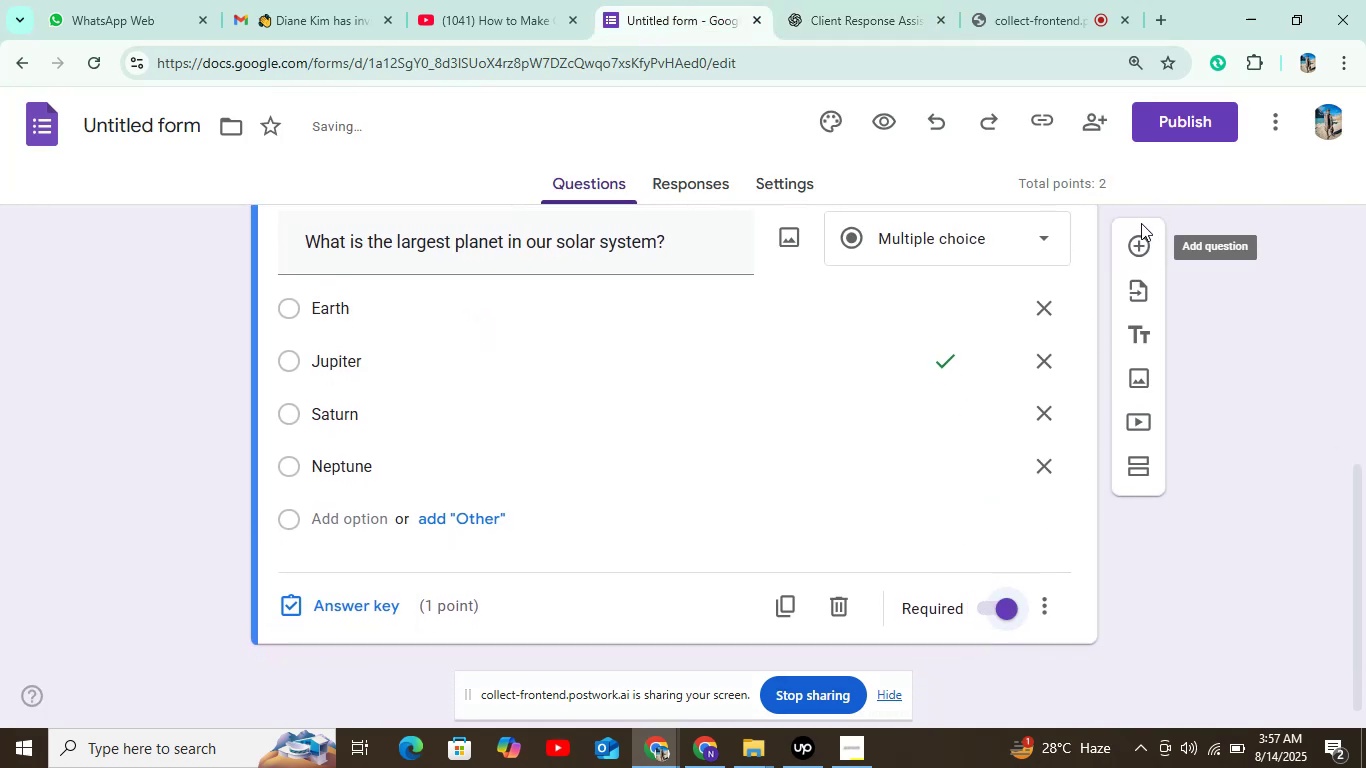 
left_click([1132, 242])
 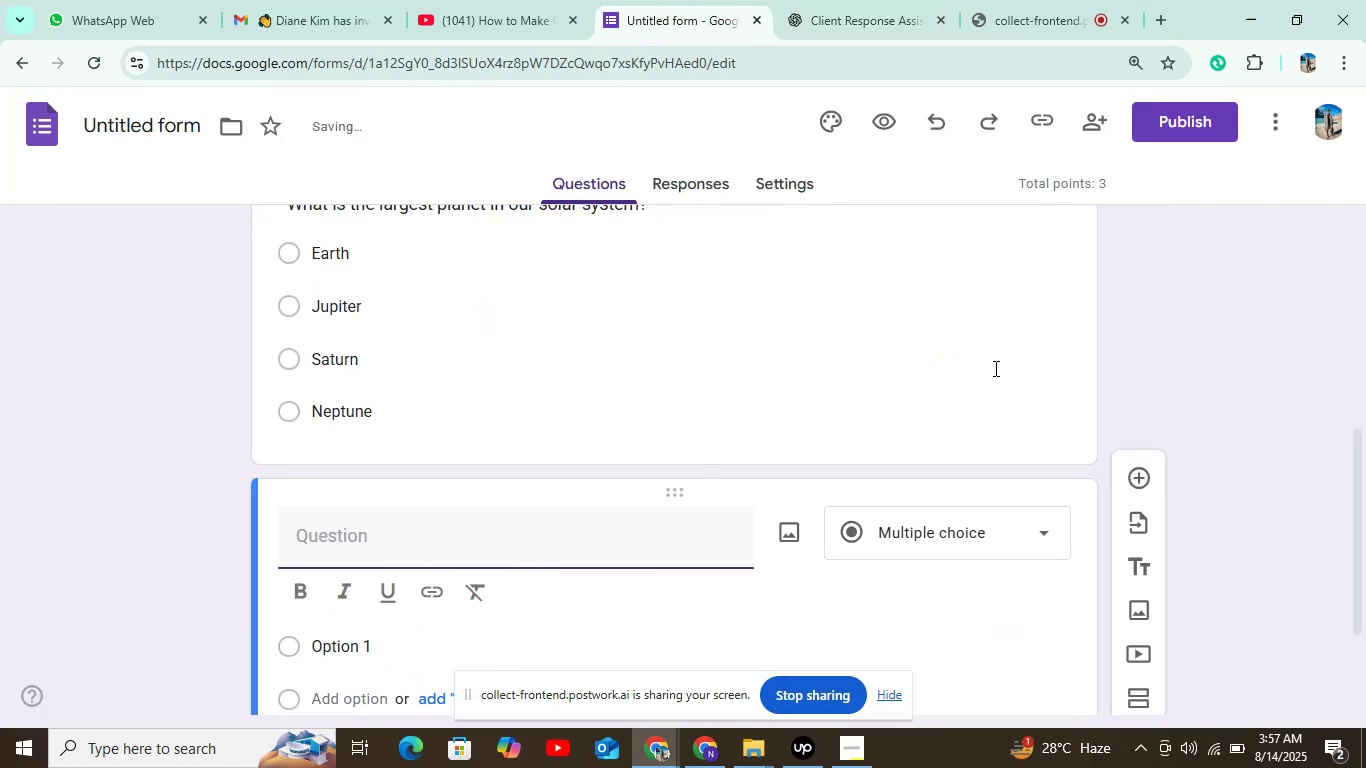 
key(Control+V)
 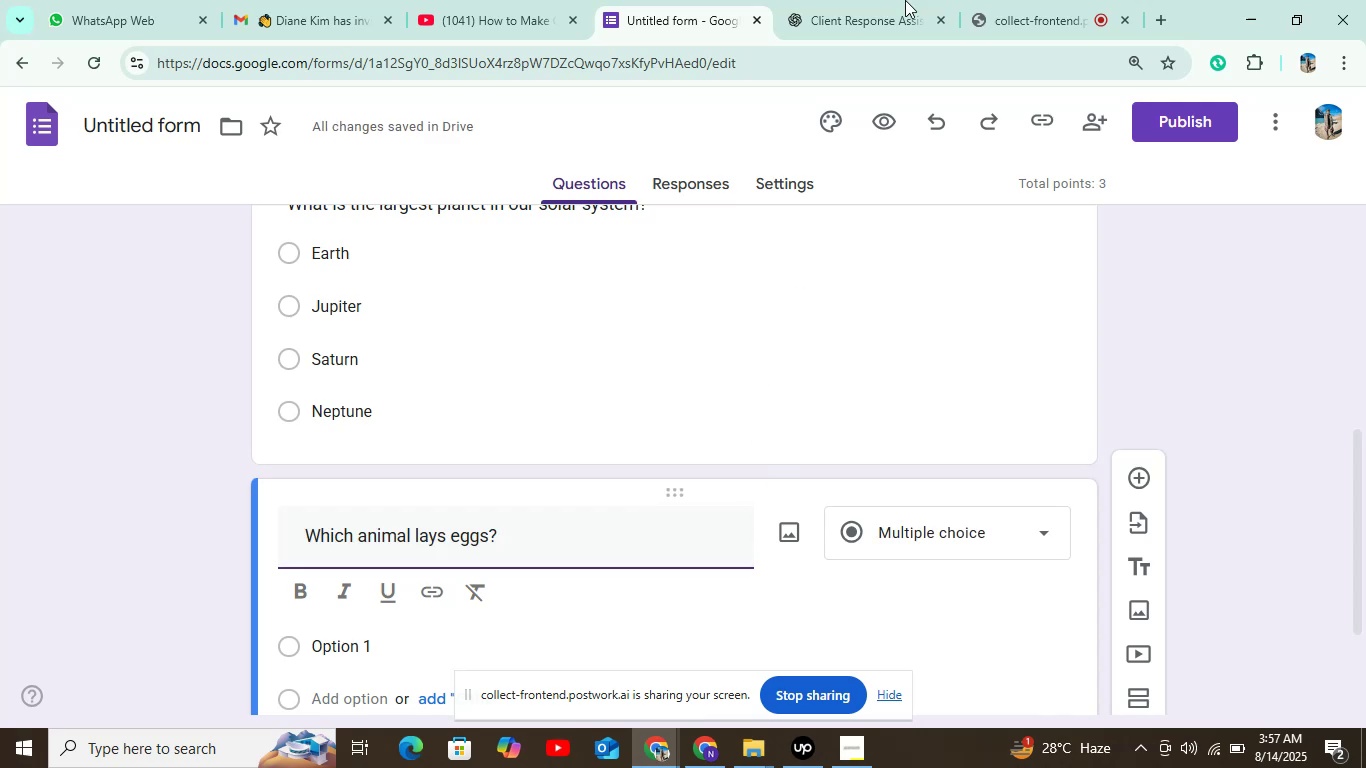 
left_click([913, 0])
 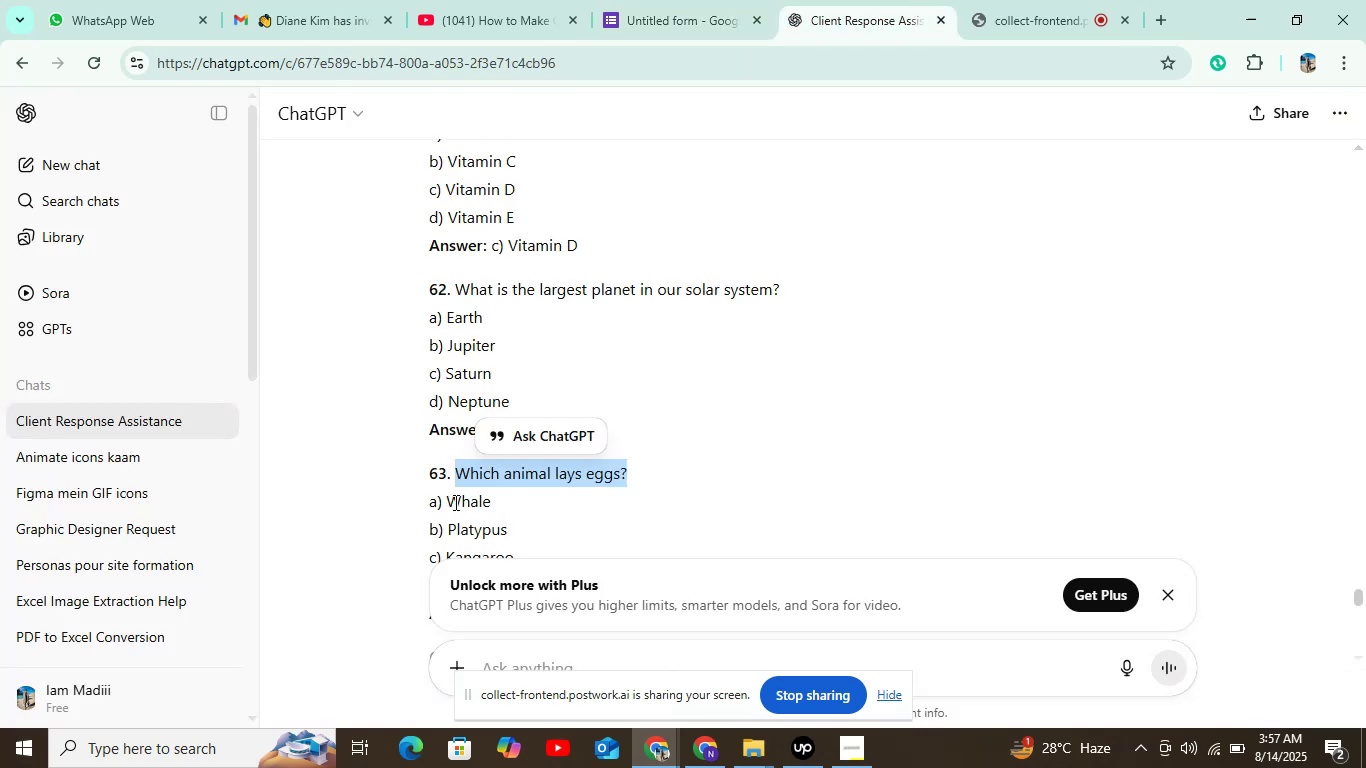 
left_click_drag(start_coordinate=[444, 500], to_coordinate=[550, 500])
 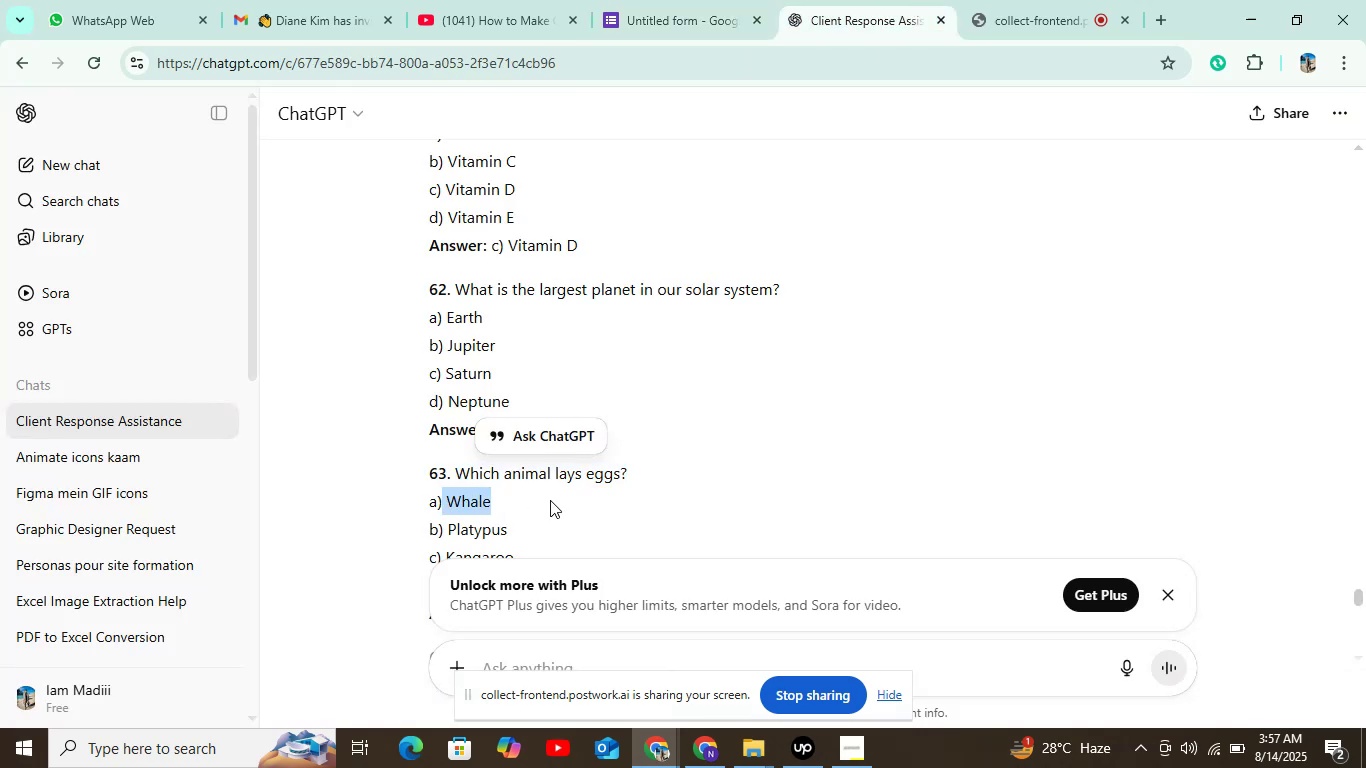 
key(Control+C)
 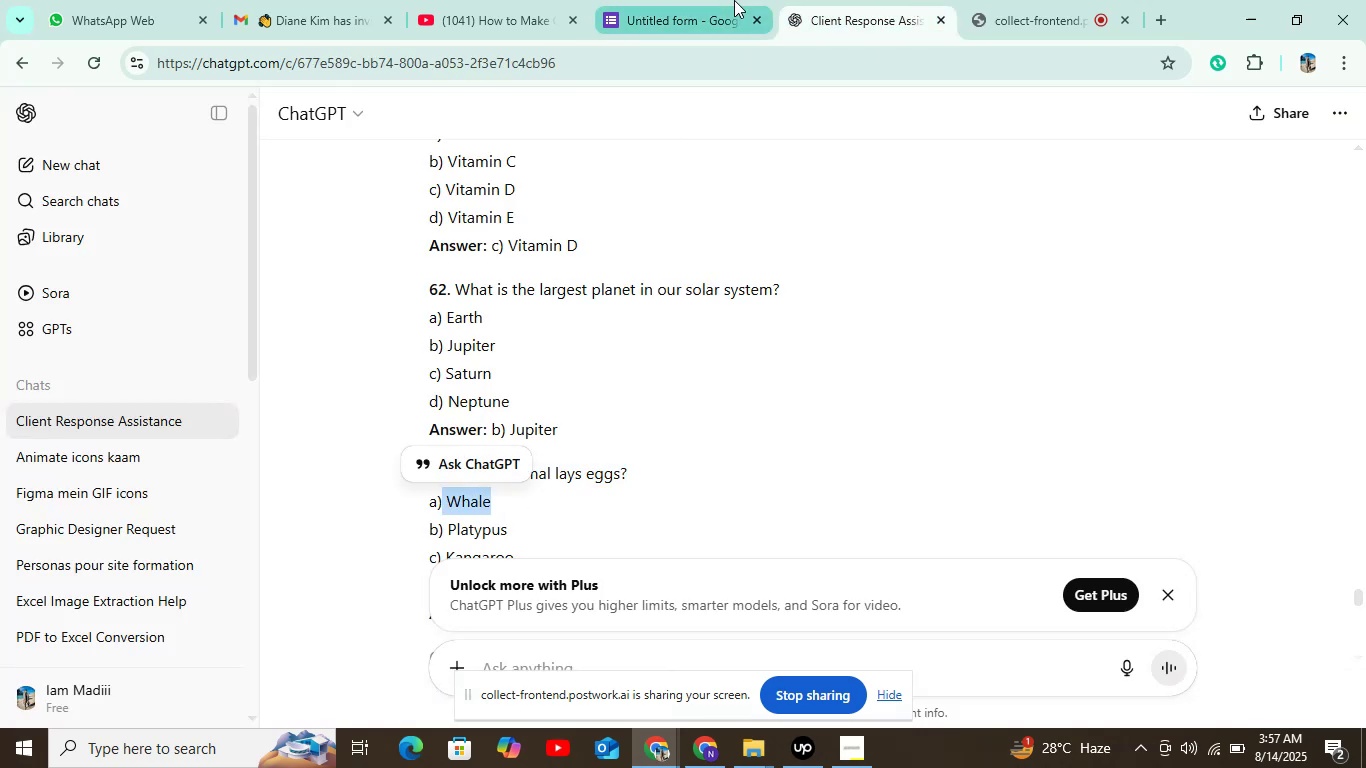 
left_click([679, 15])
 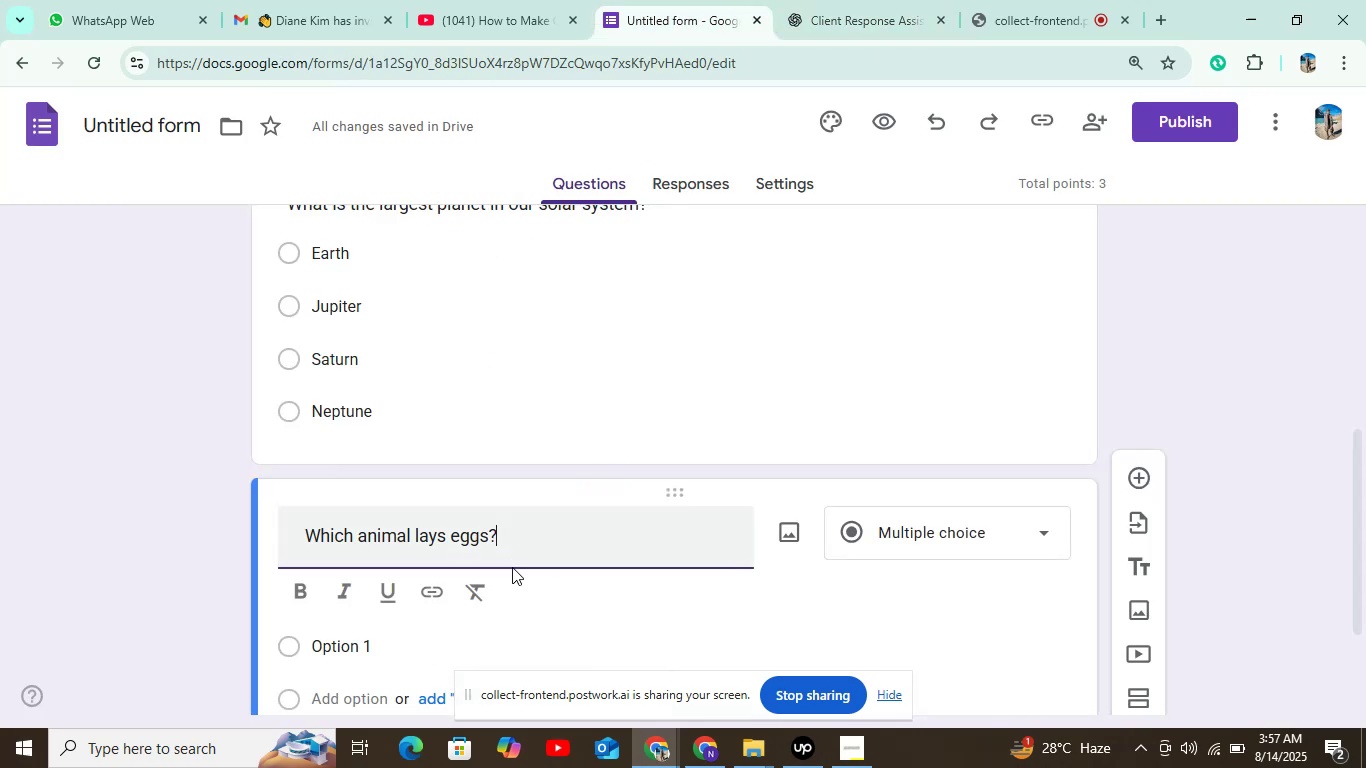 
scroll: coordinate [490, 552], scroll_direction: down, amount: 4.0
 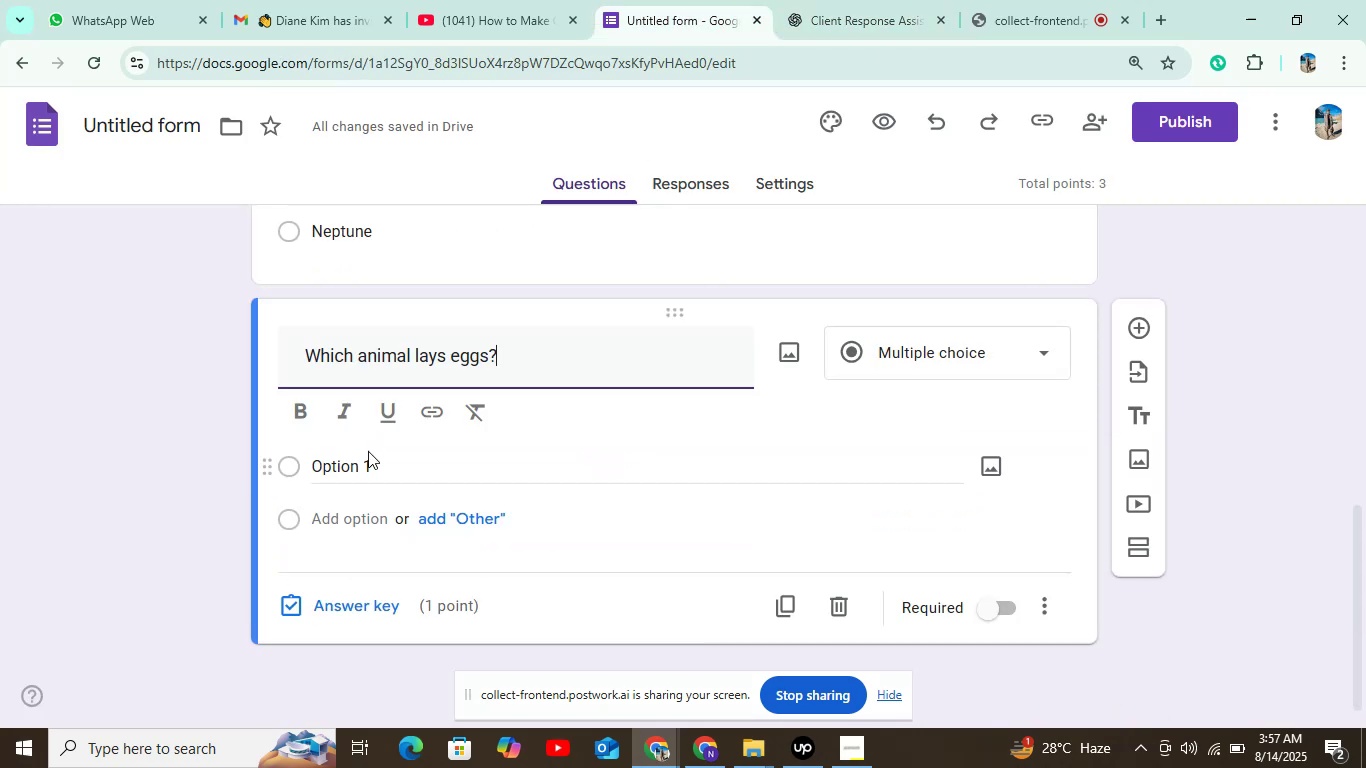 
left_click([368, 463])
 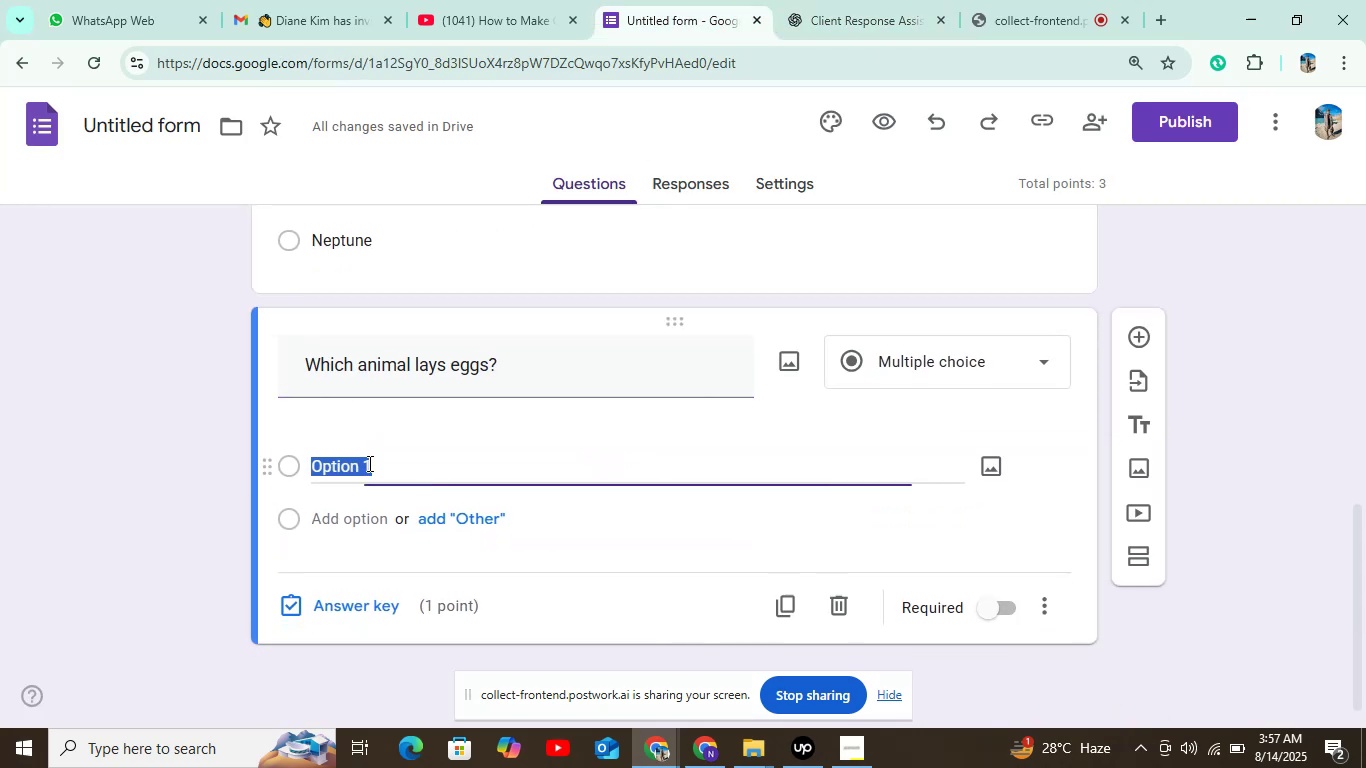 
key(Control+V)
 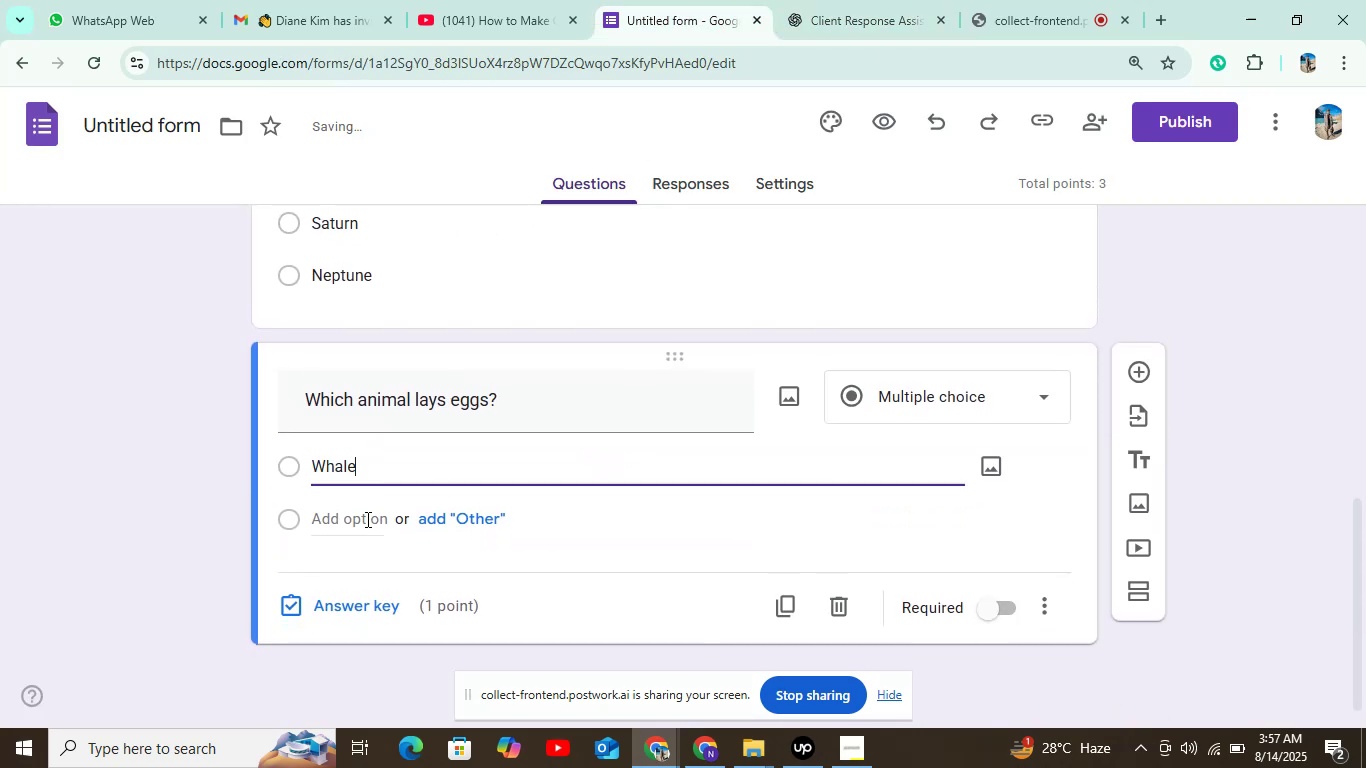 
left_click([366, 519])
 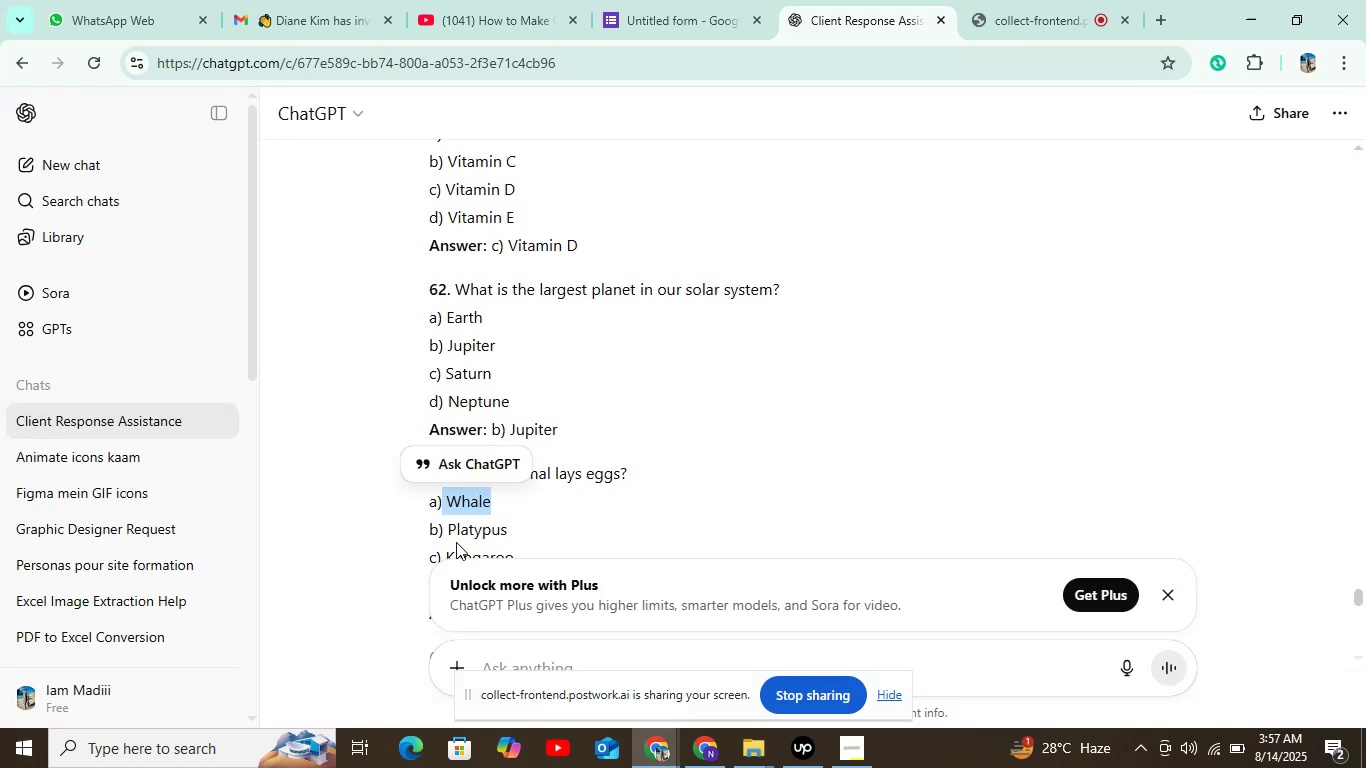 
left_click_drag(start_coordinate=[450, 527], to_coordinate=[524, 527])
 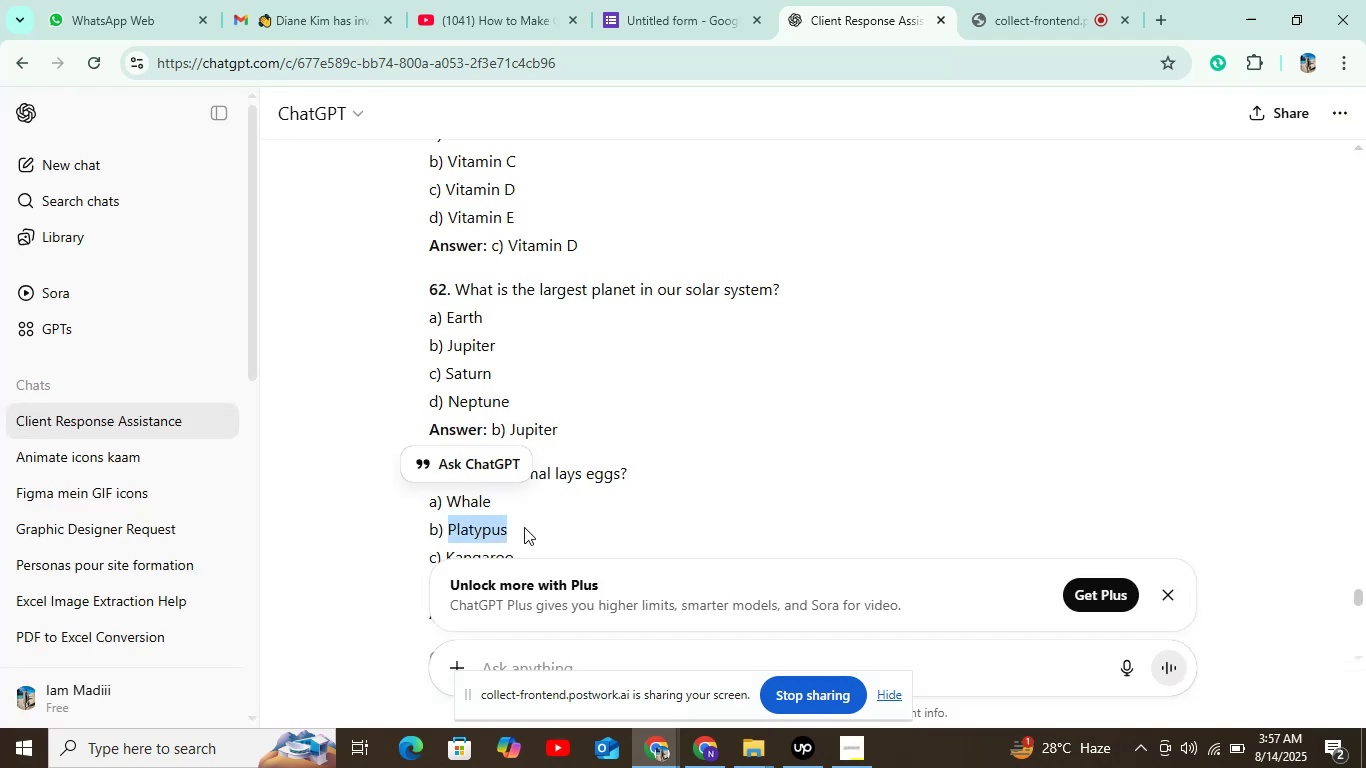 
key(Control+C)
 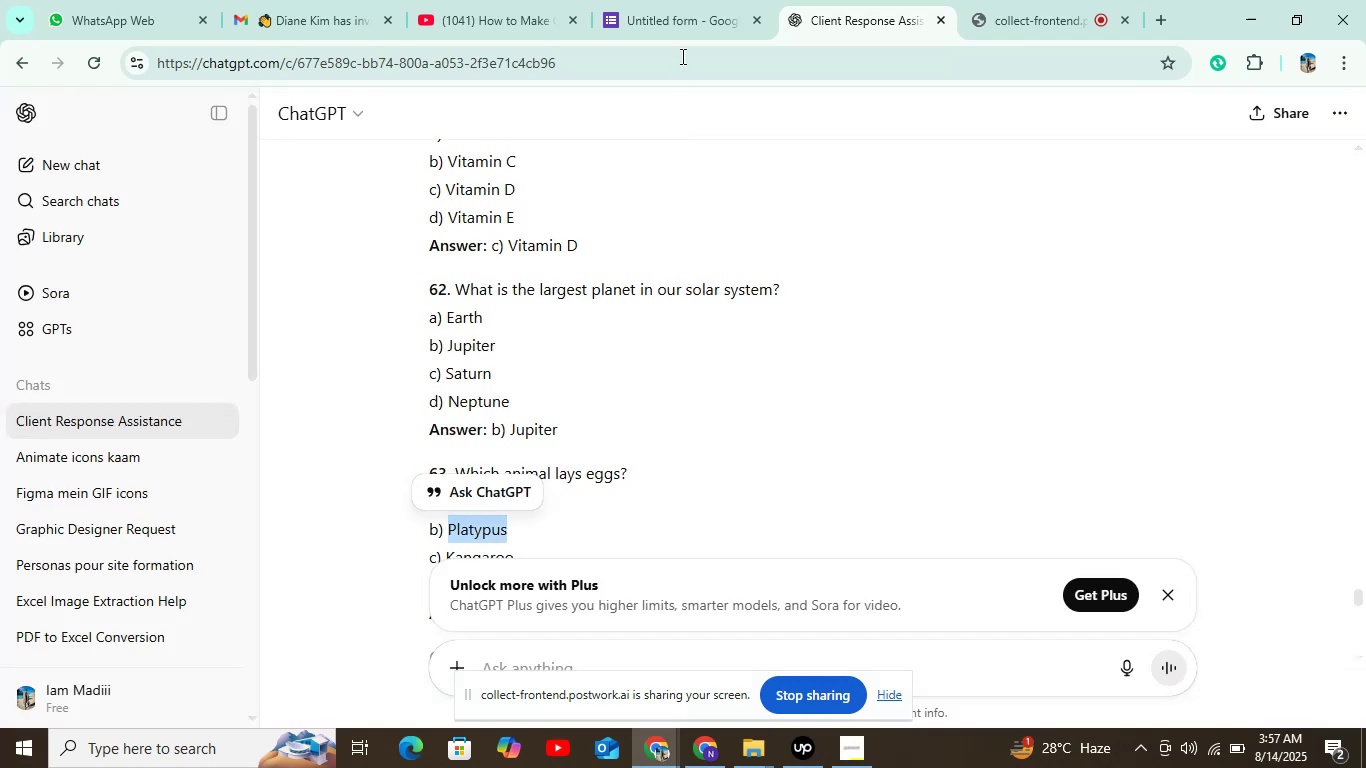 
left_click([686, 34])
 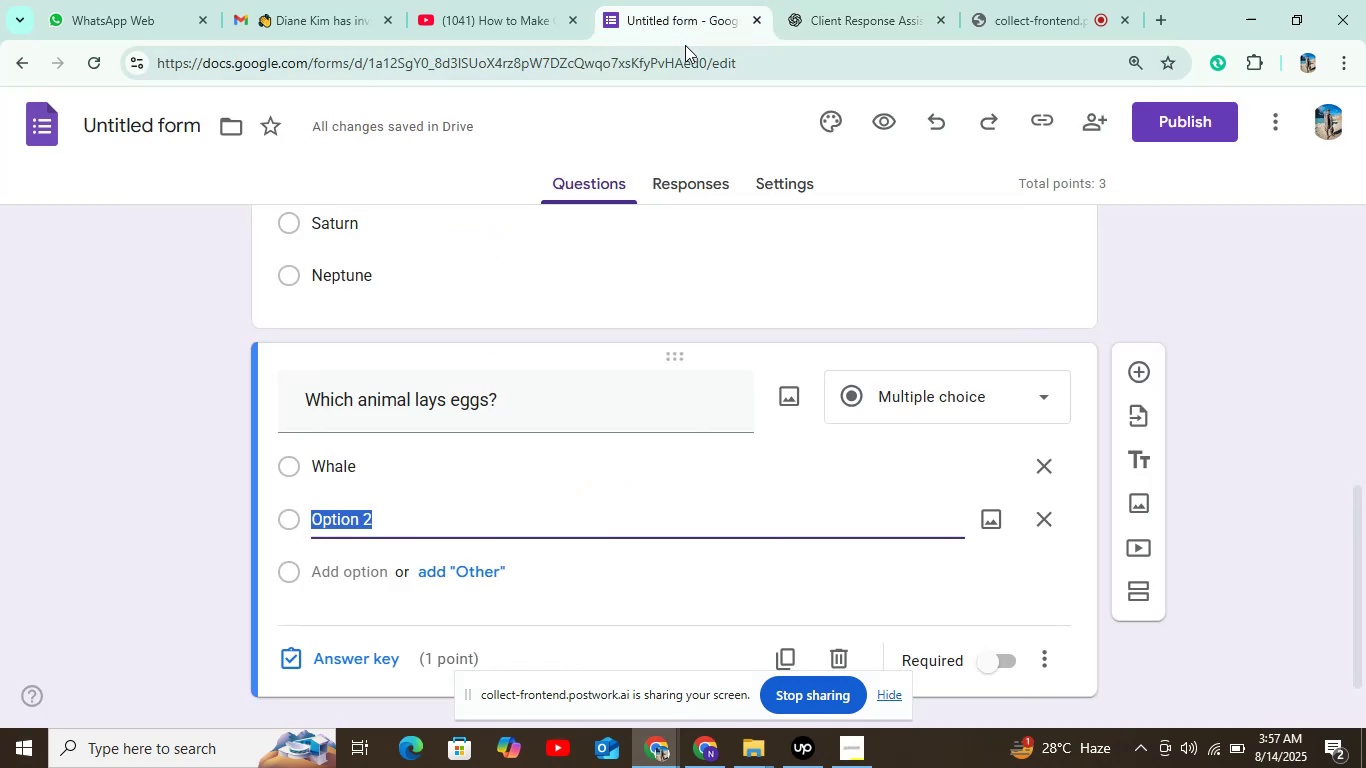 
key(Control+V)
 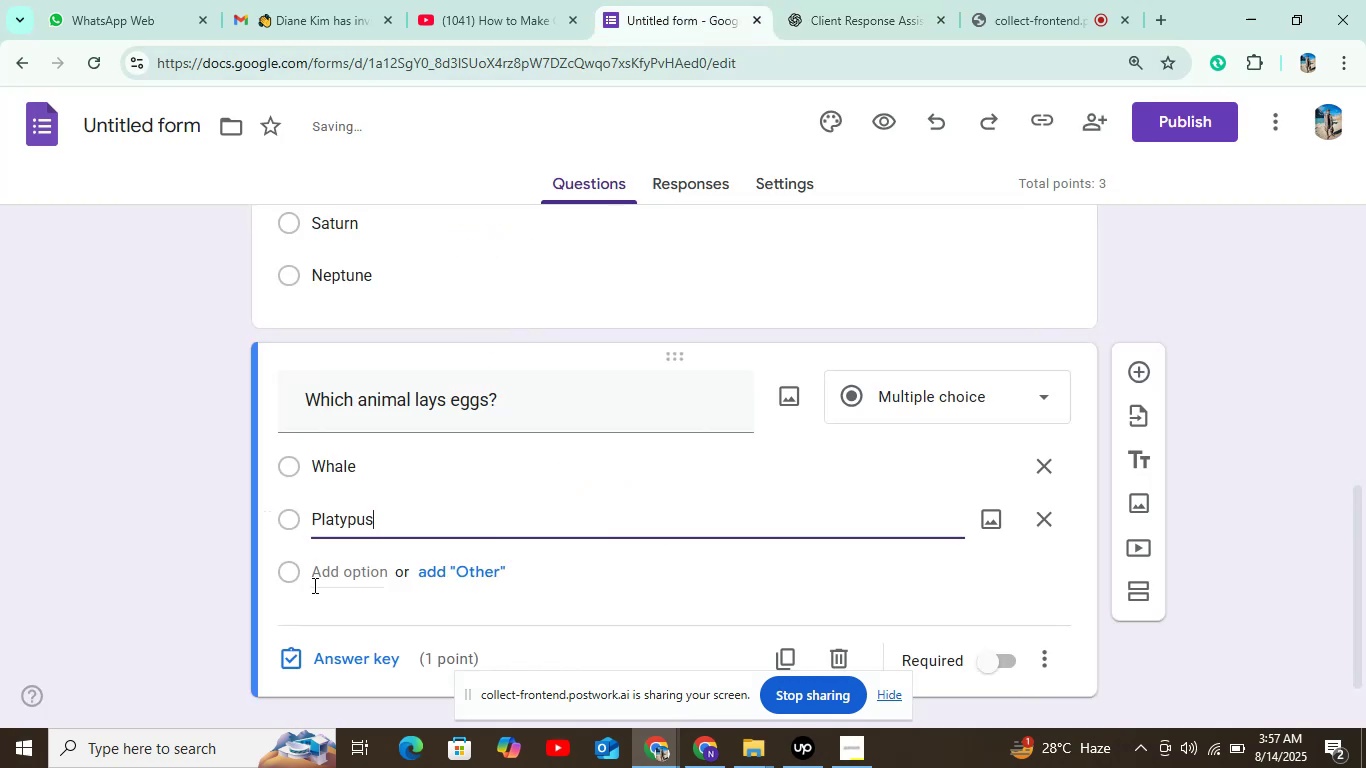 
left_click([319, 579])
 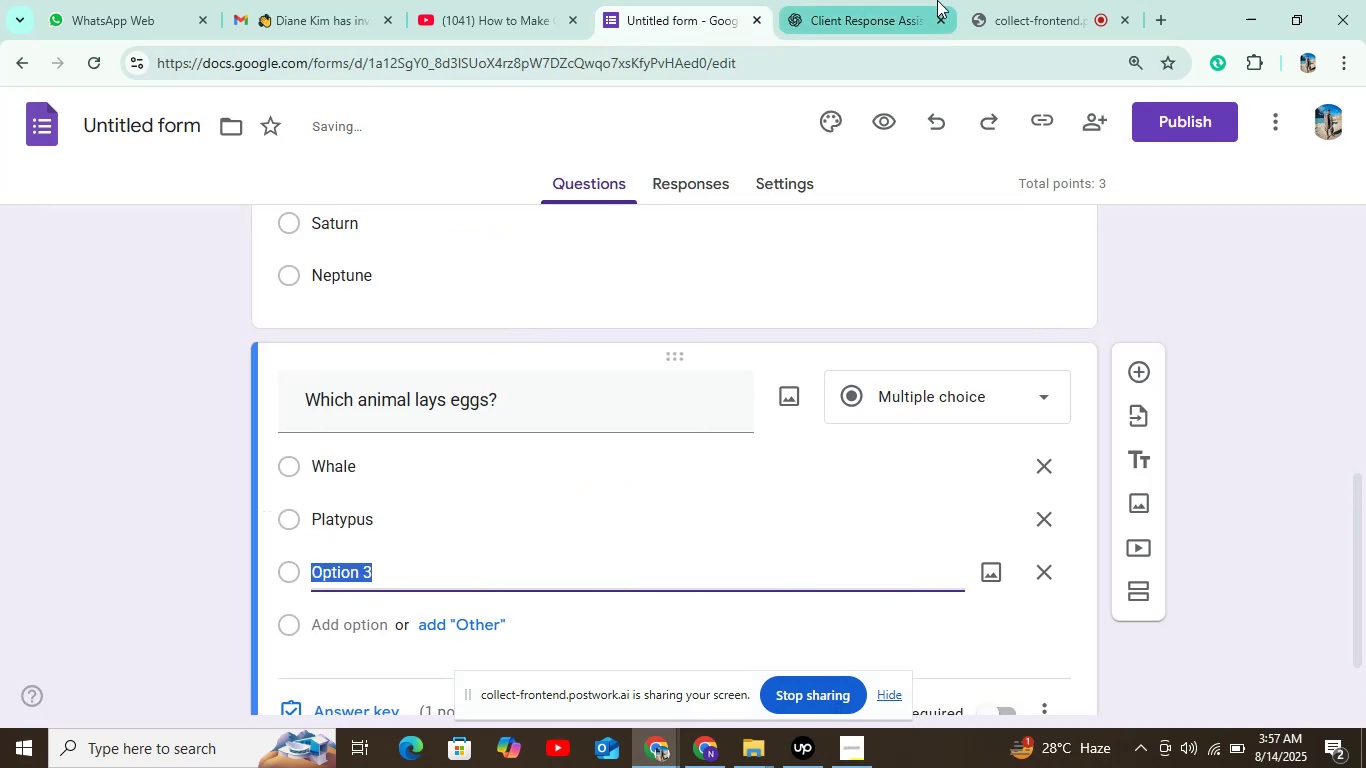 
left_click([895, 1])
 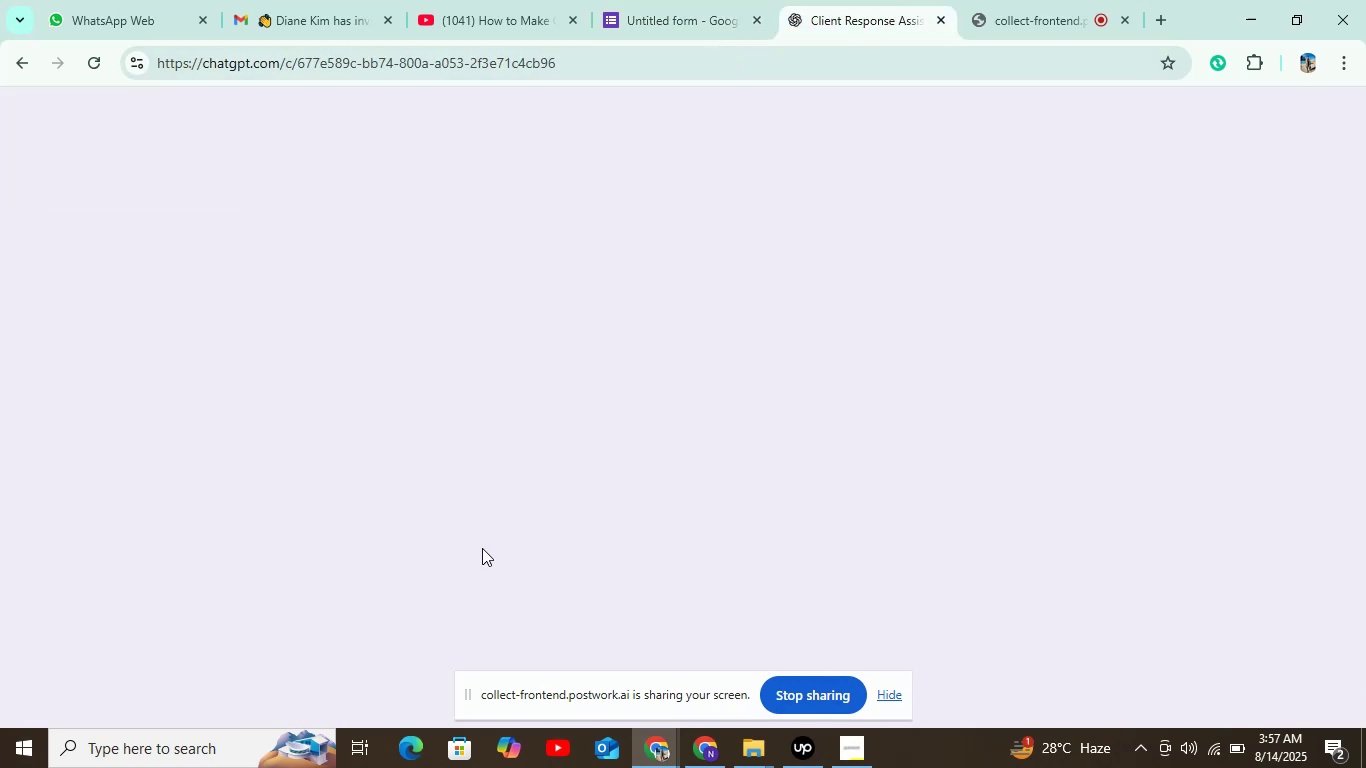 
scroll: coordinate [482, 548], scroll_direction: down, amount: 2.0
 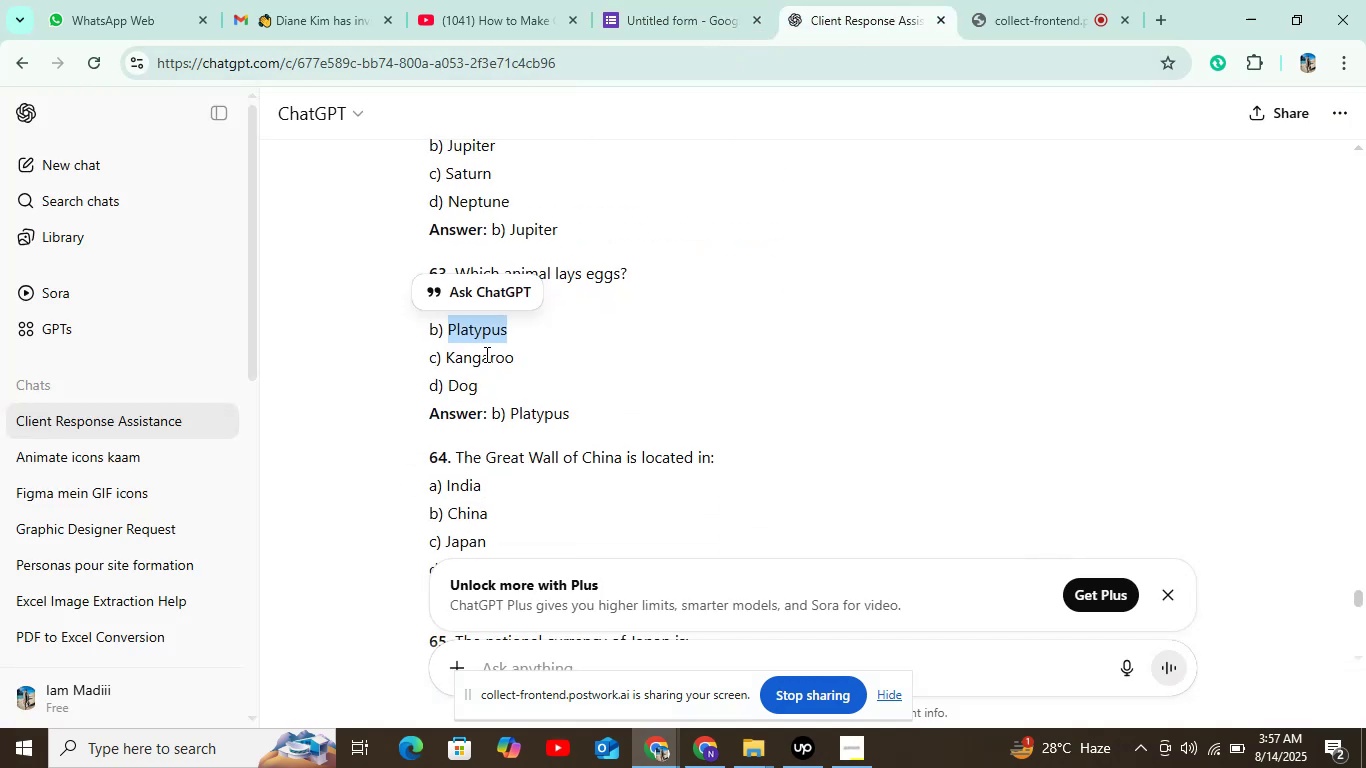 
double_click([485, 354])
 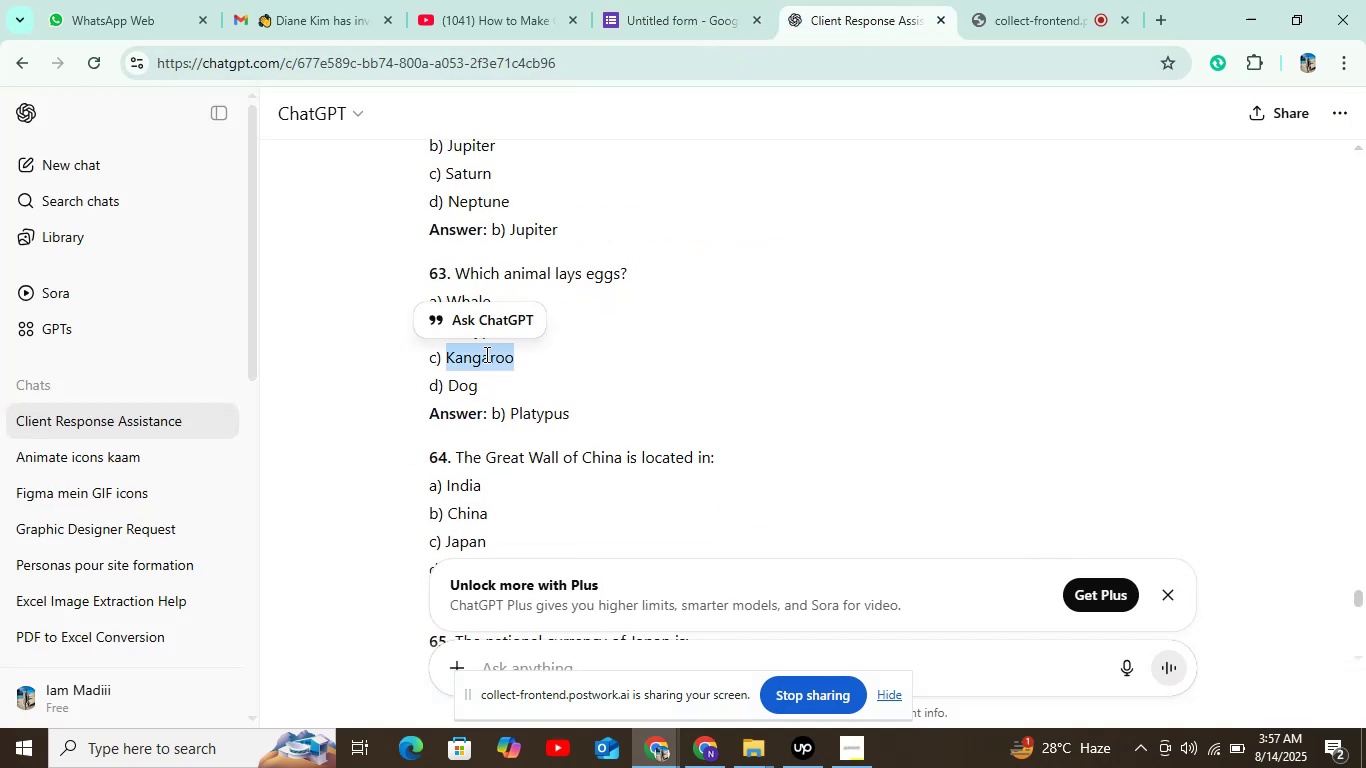 
key(Control+C)
 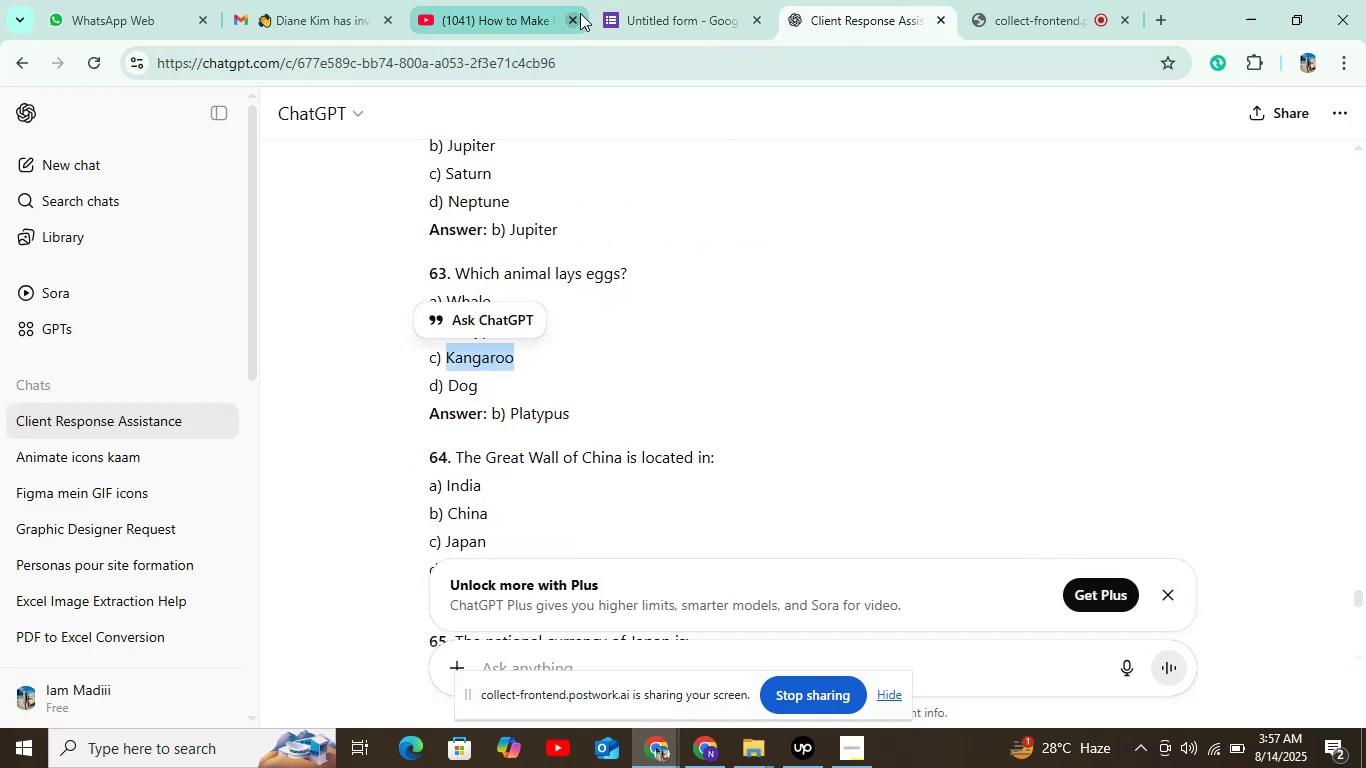 
left_click([634, 0])
 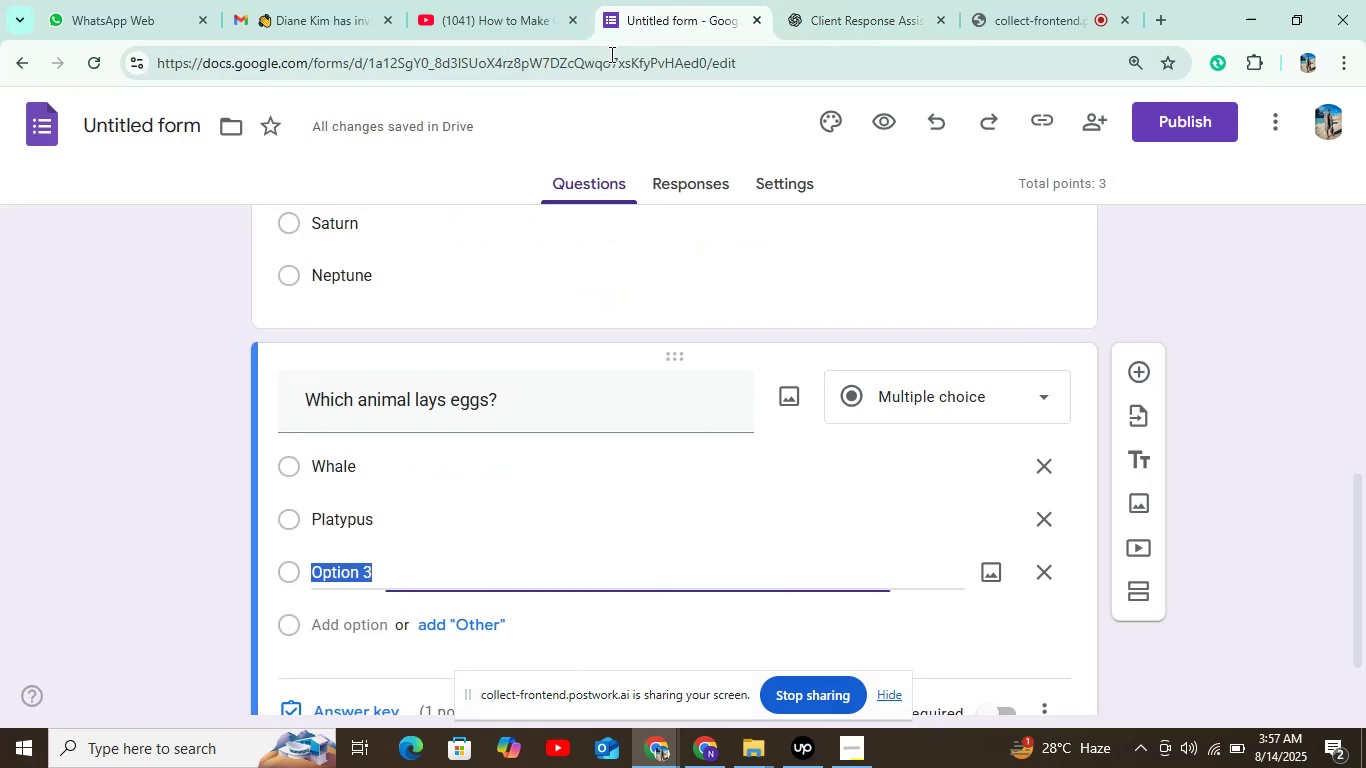 
key(Control+V)
 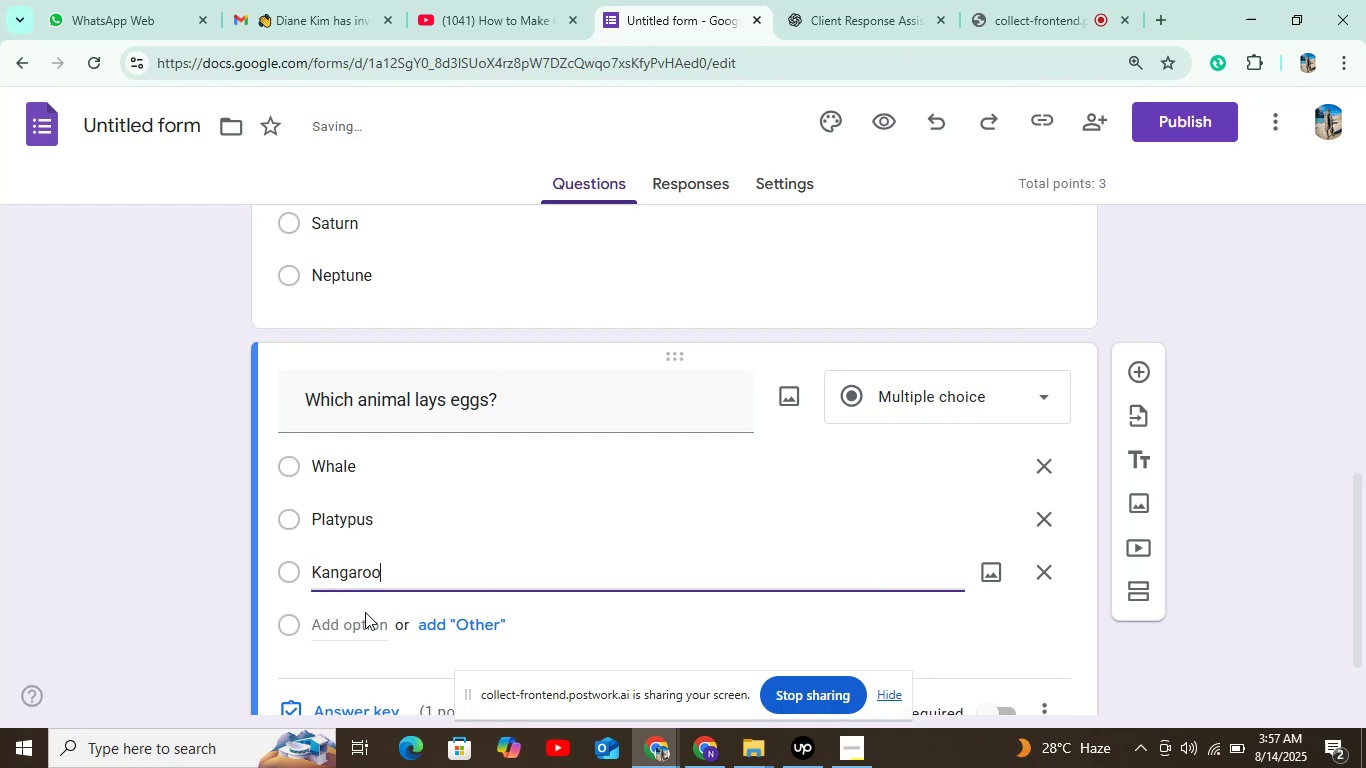 
left_click([365, 612])
 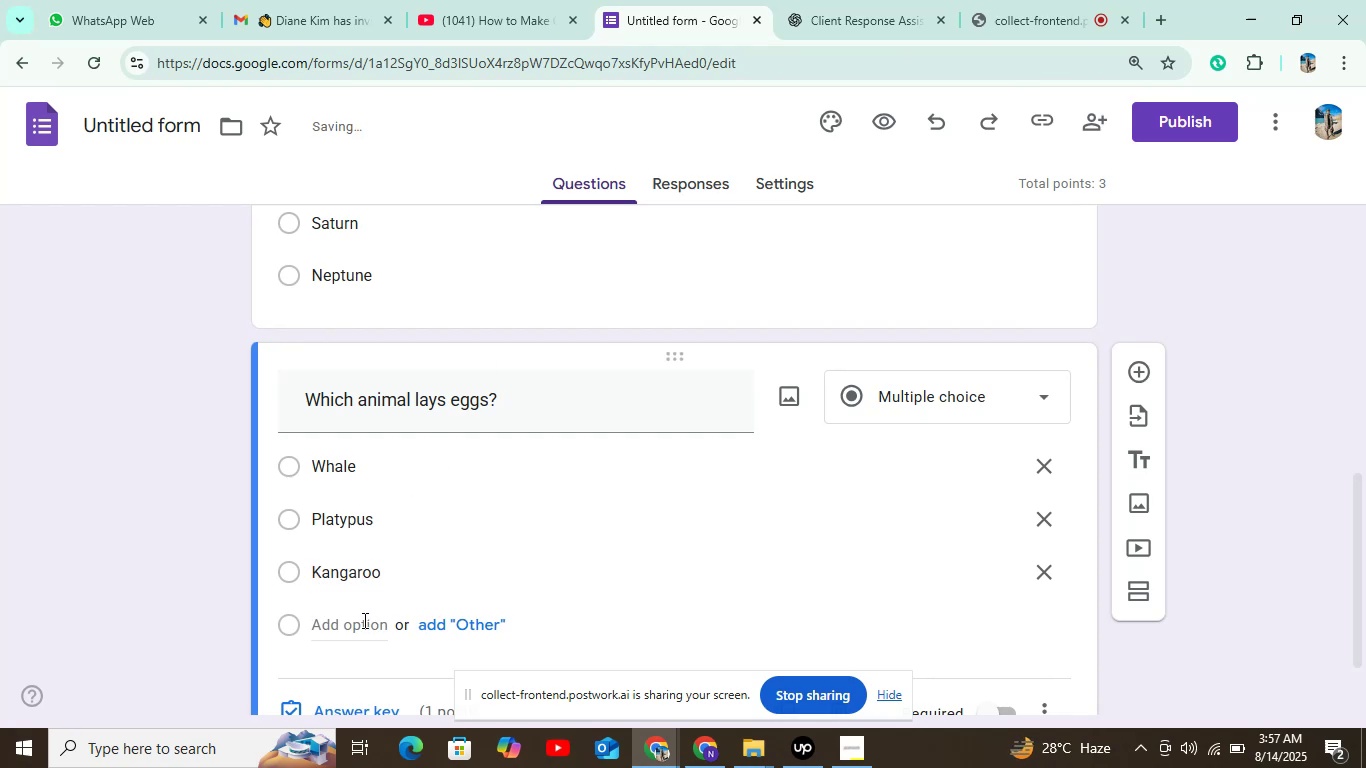 
left_click([363, 620])
 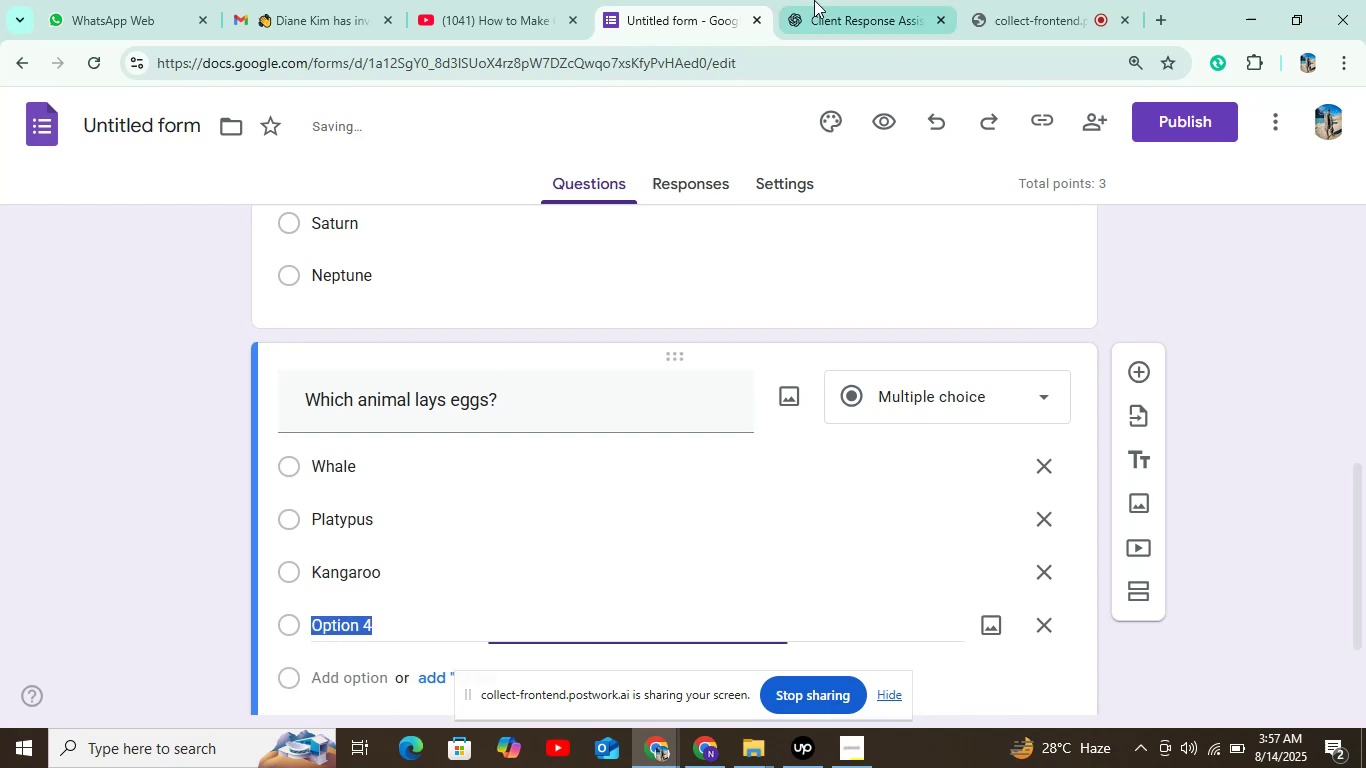 
left_click([825, 0])
 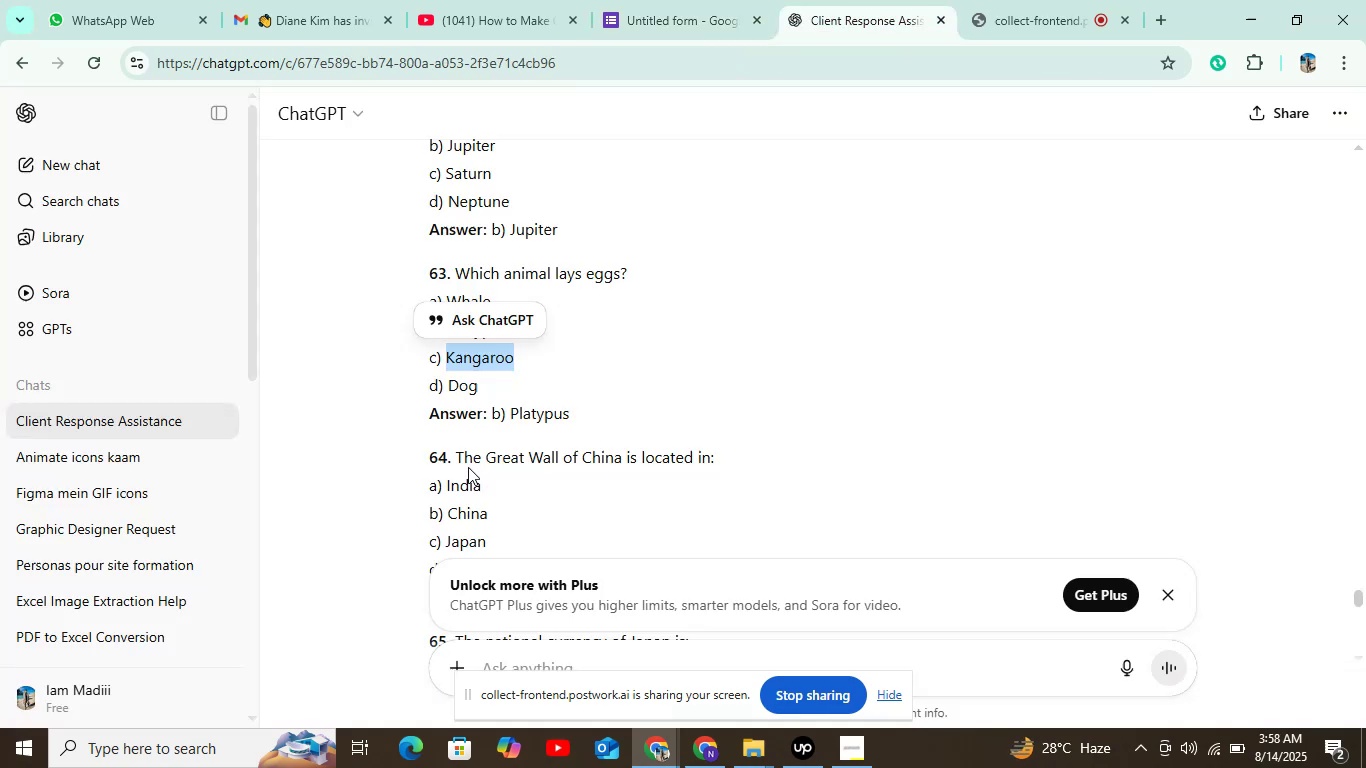 
double_click([450, 389])
 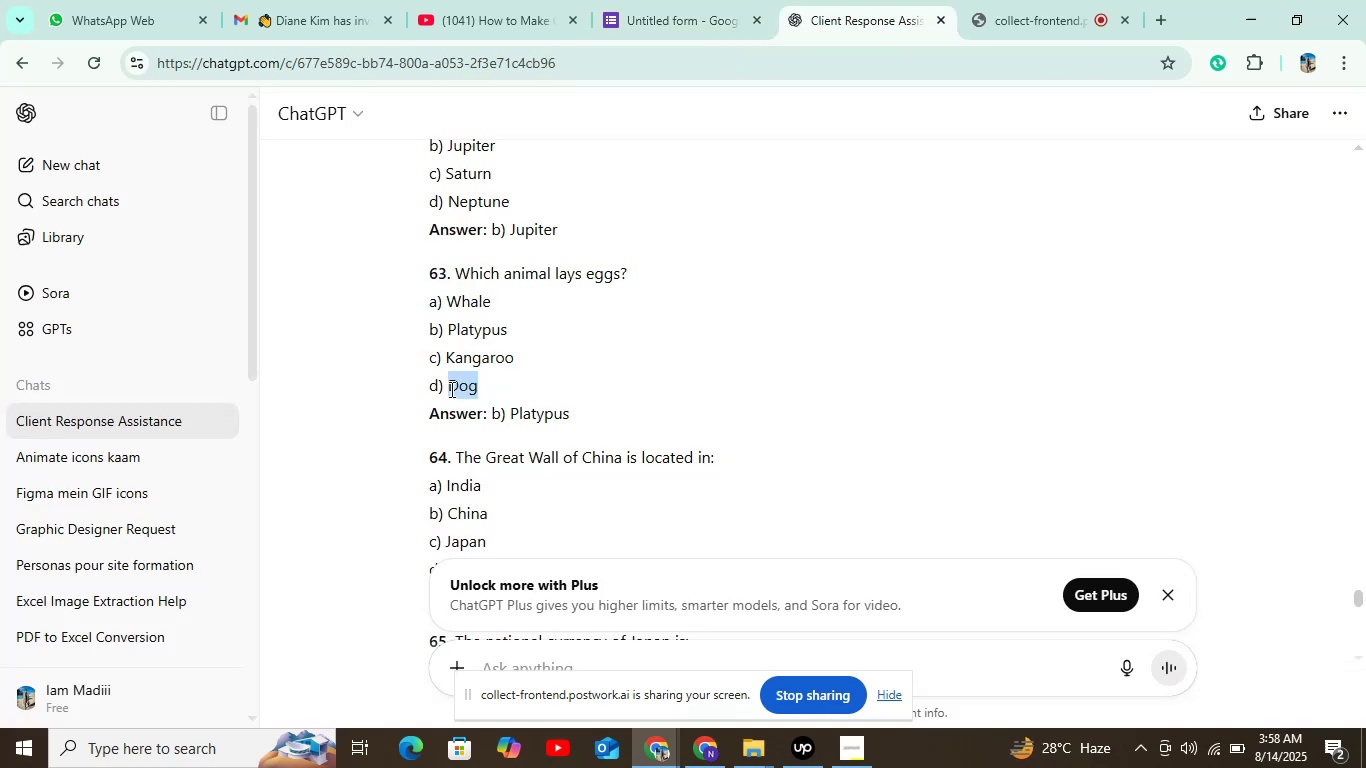 
key(Control+C)
 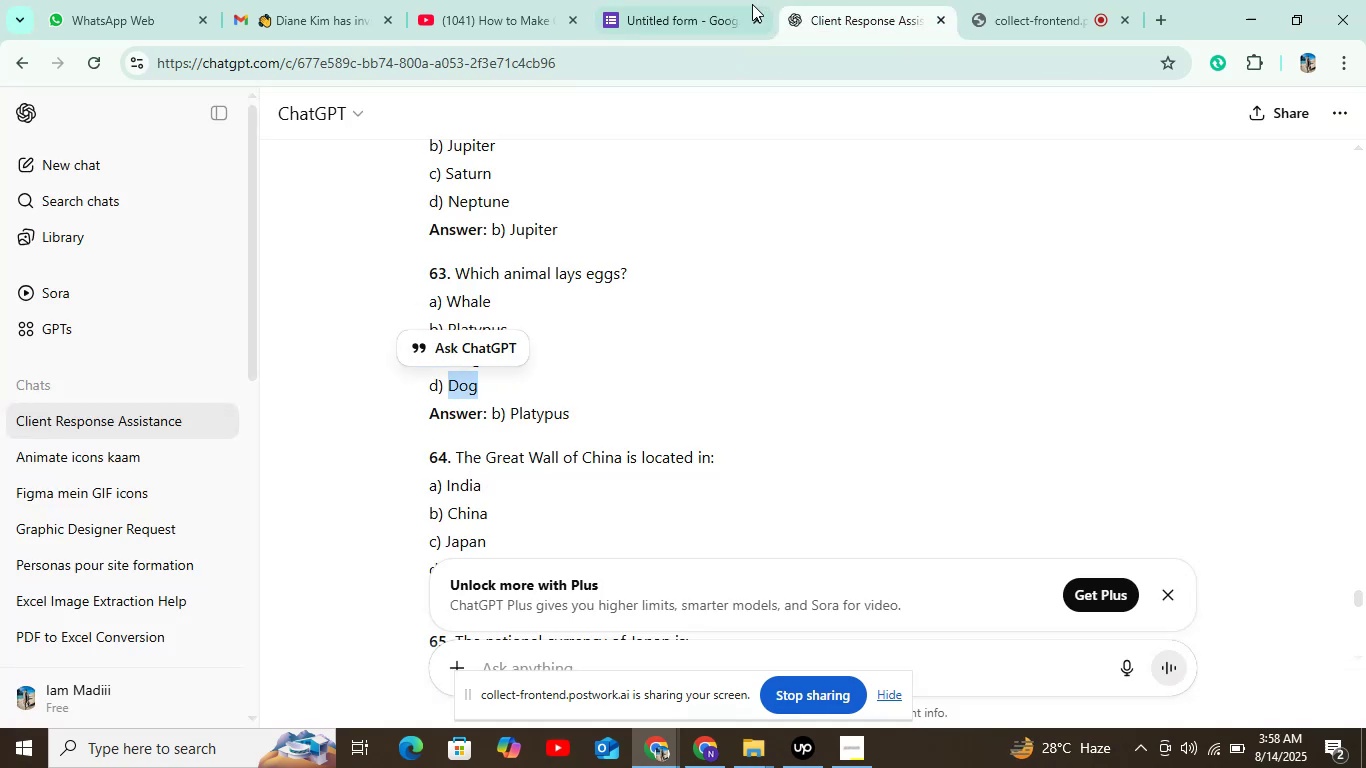 
left_click([728, 4])
 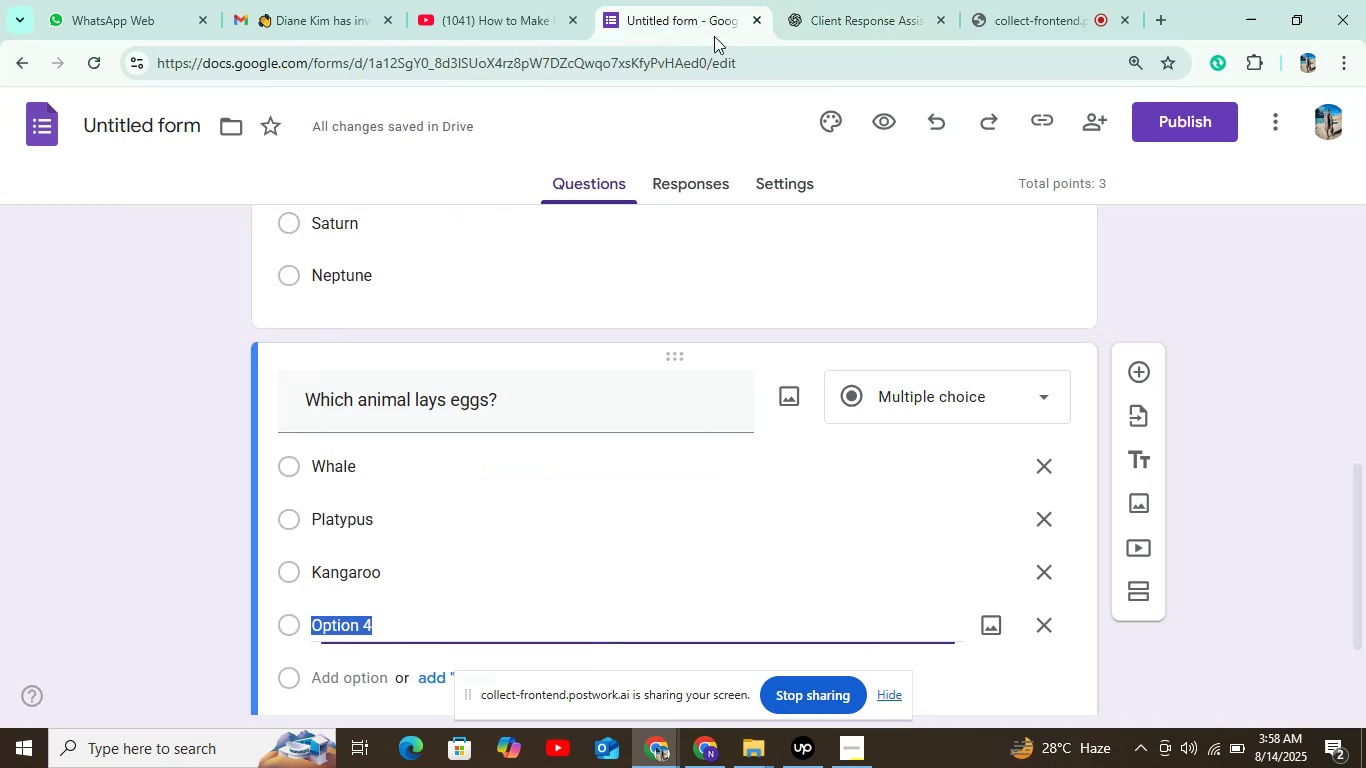 
key(Control+ControlLeft)
 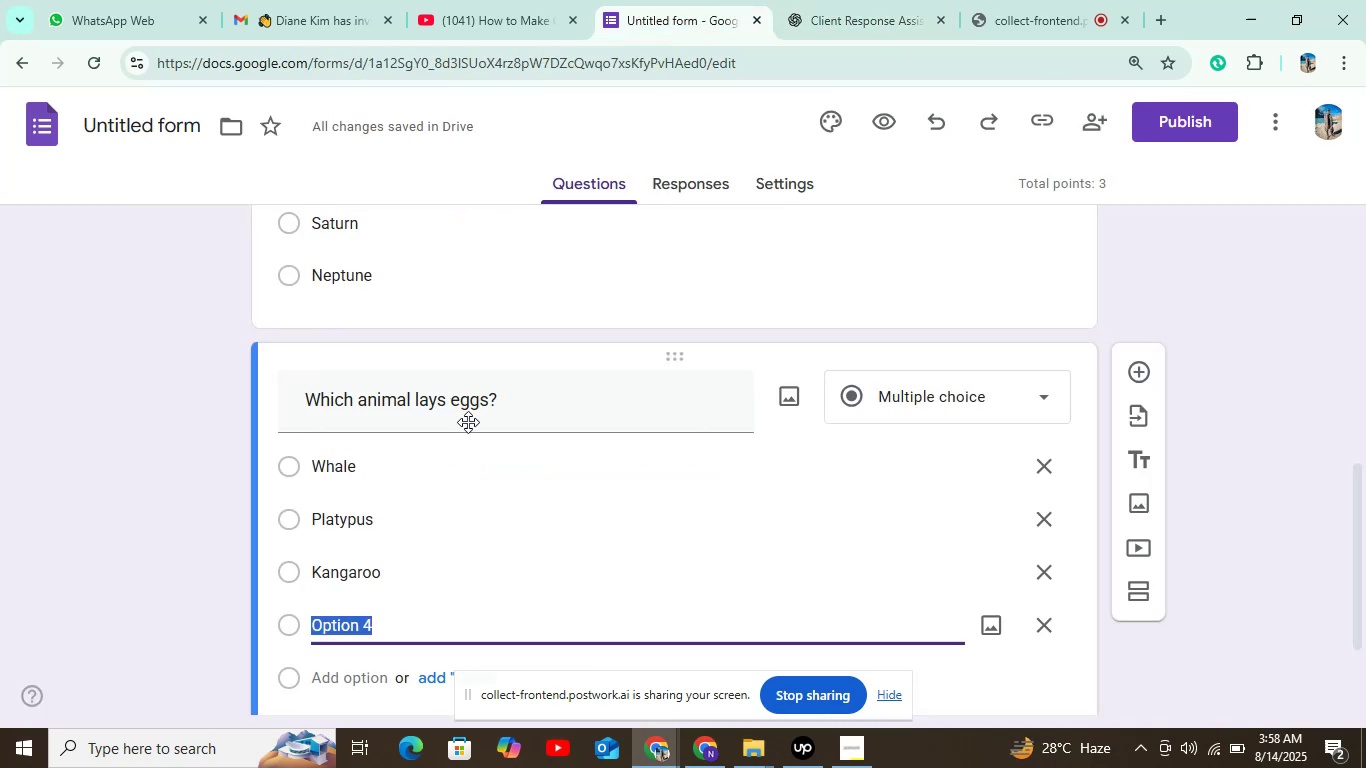 
key(Control+V)
 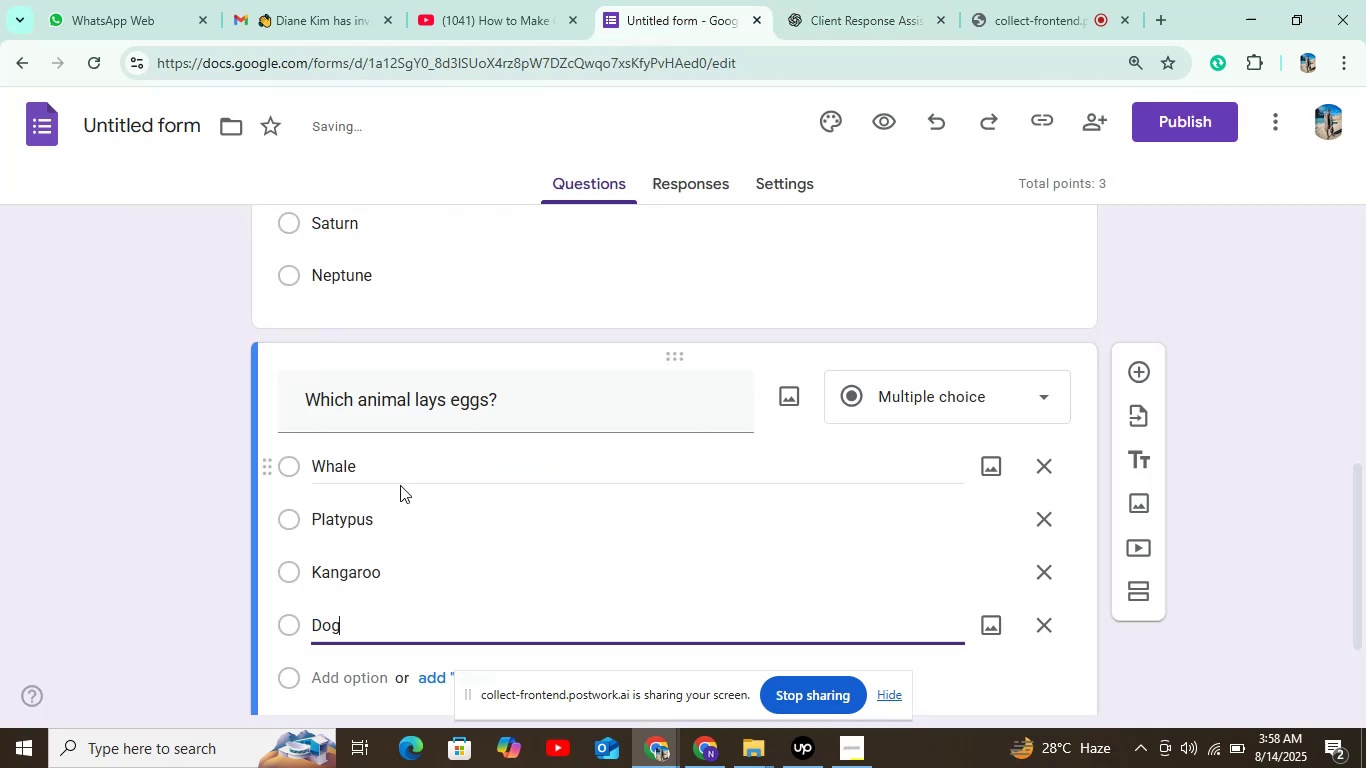 
scroll: coordinate [400, 485], scroll_direction: down, amount: 4.0
 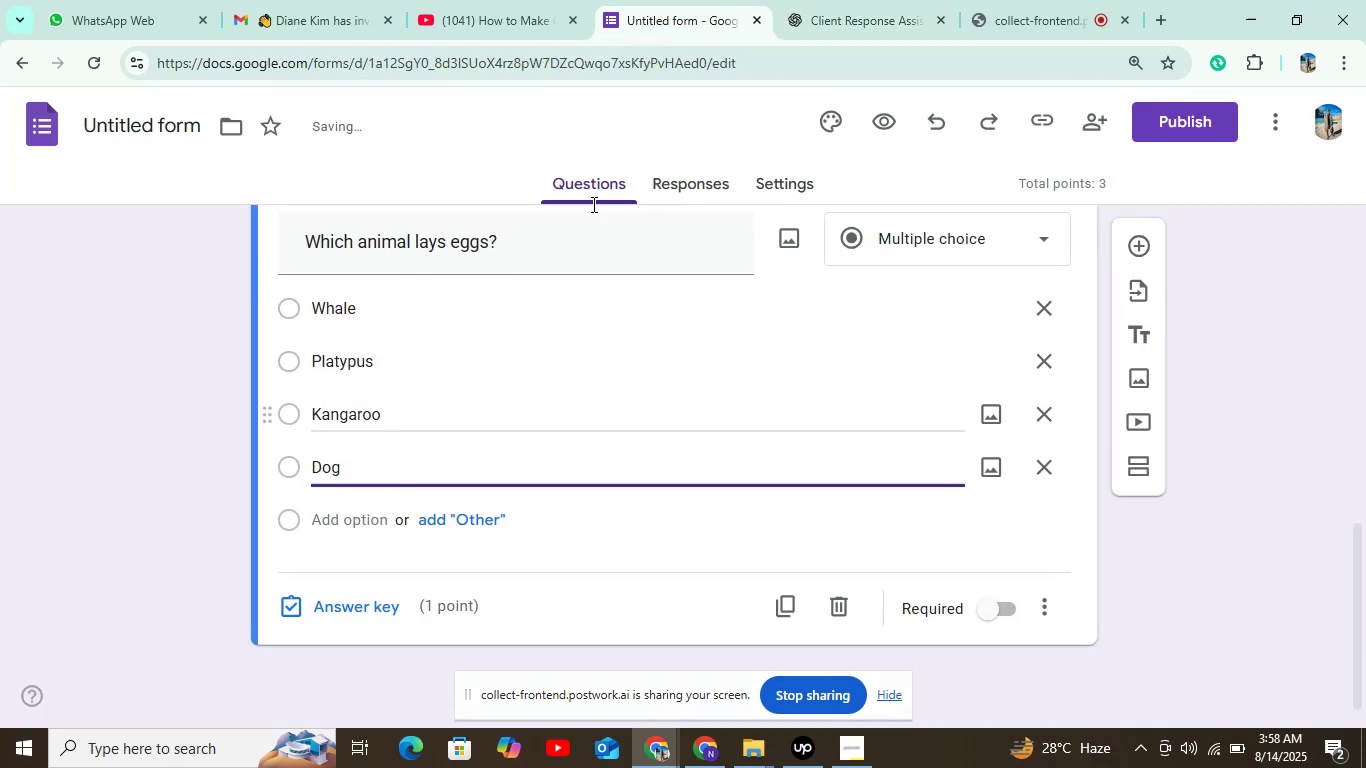 
left_click([842, 0])
 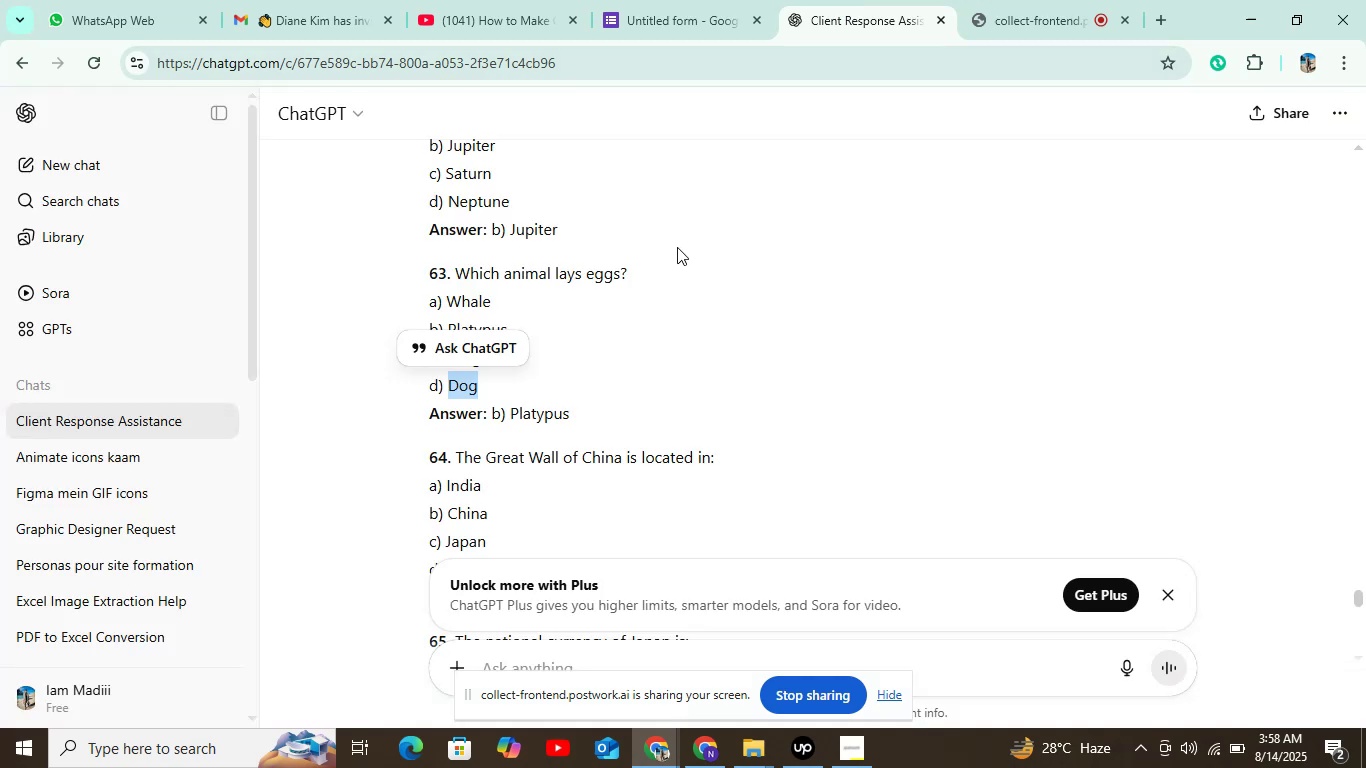 
left_click([635, 12])
 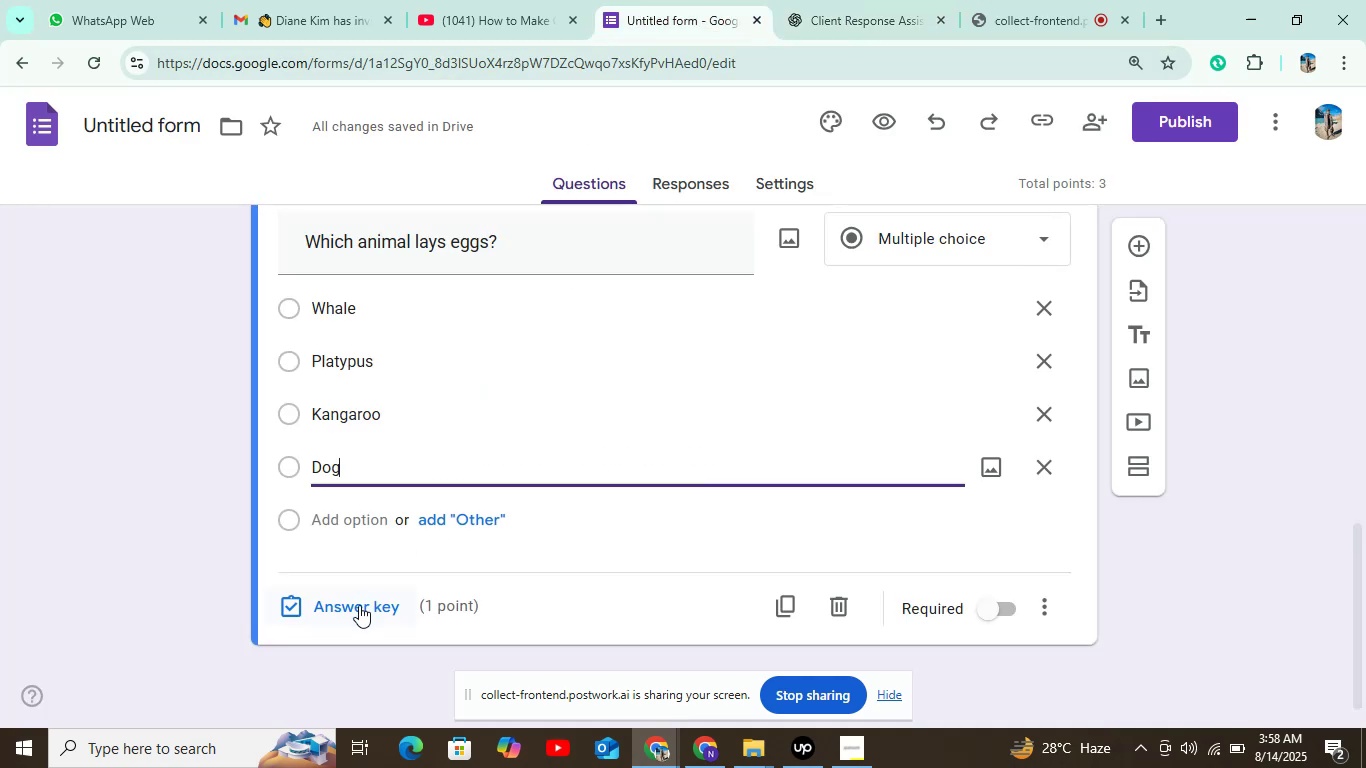 
left_click([349, 625])
 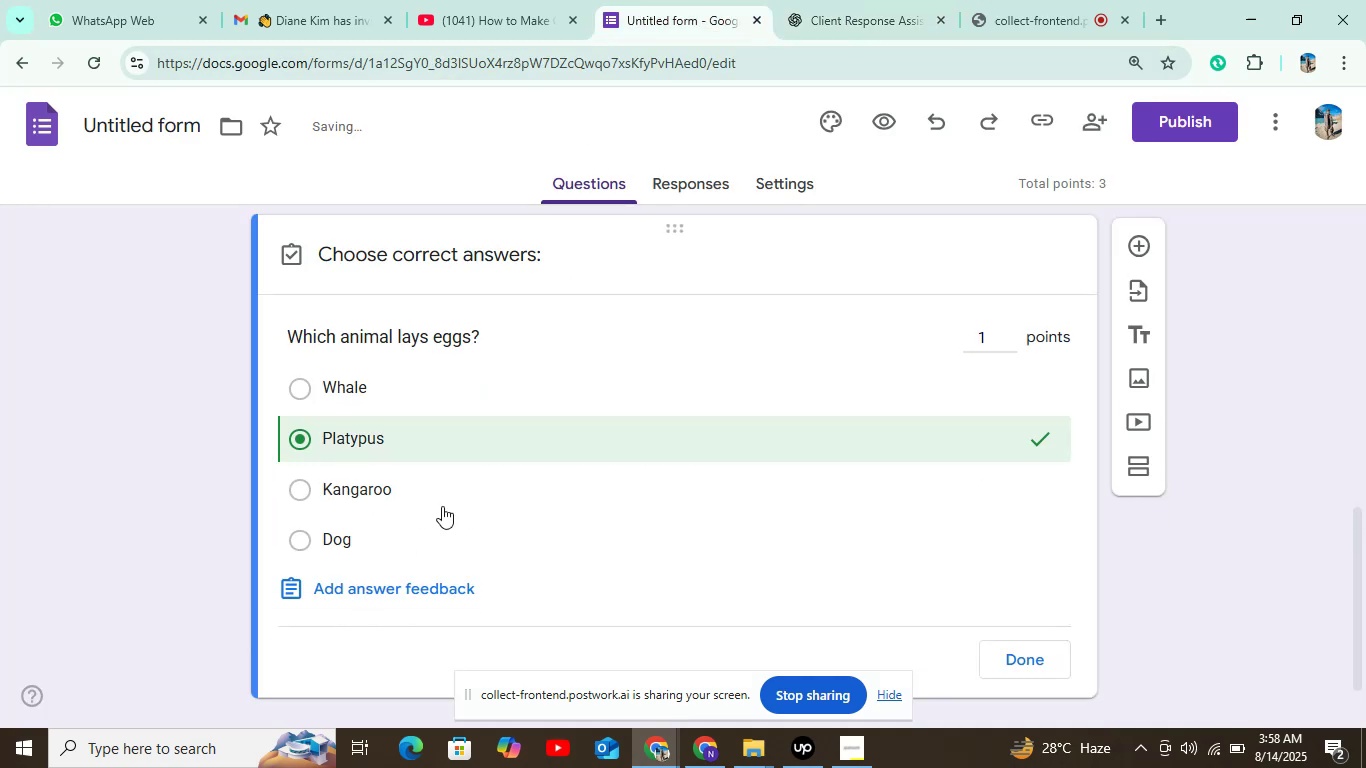 
left_click([1001, 651])
 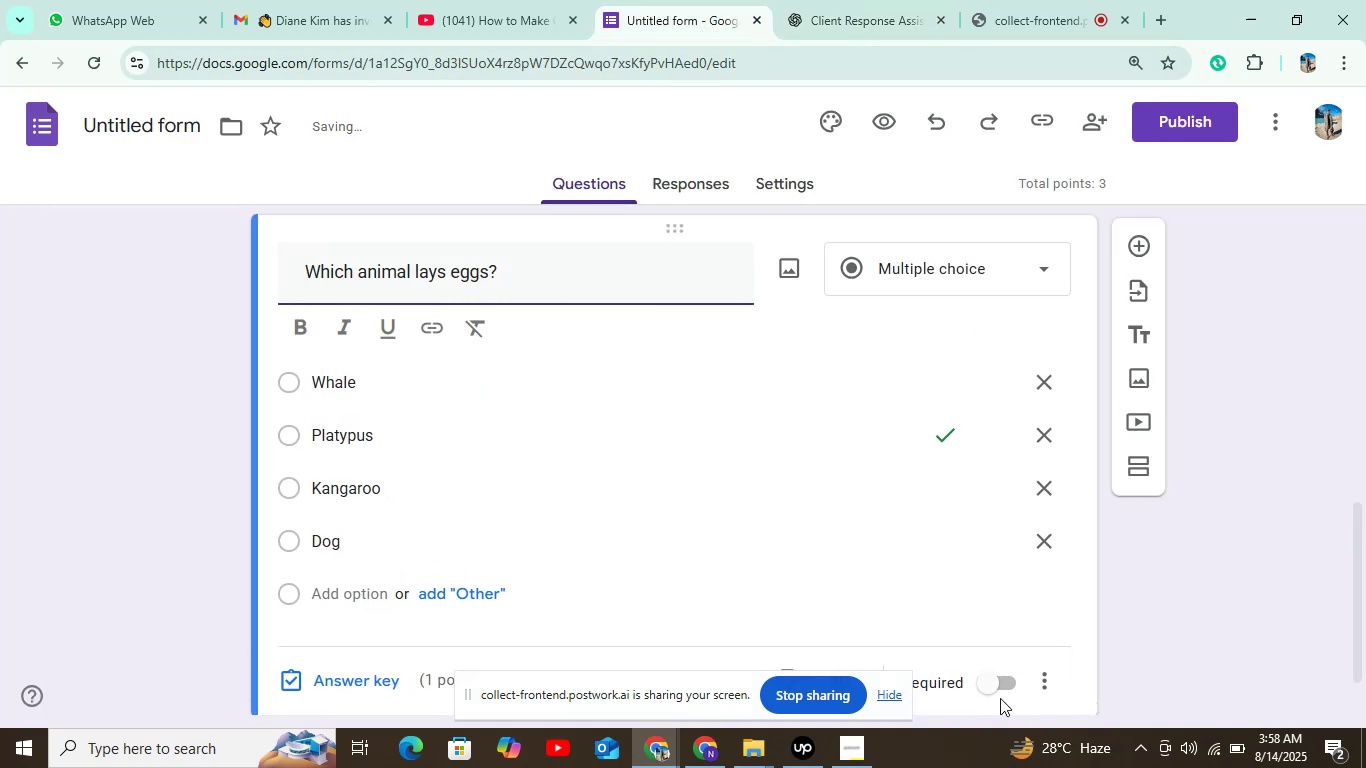 
left_click([999, 680])
 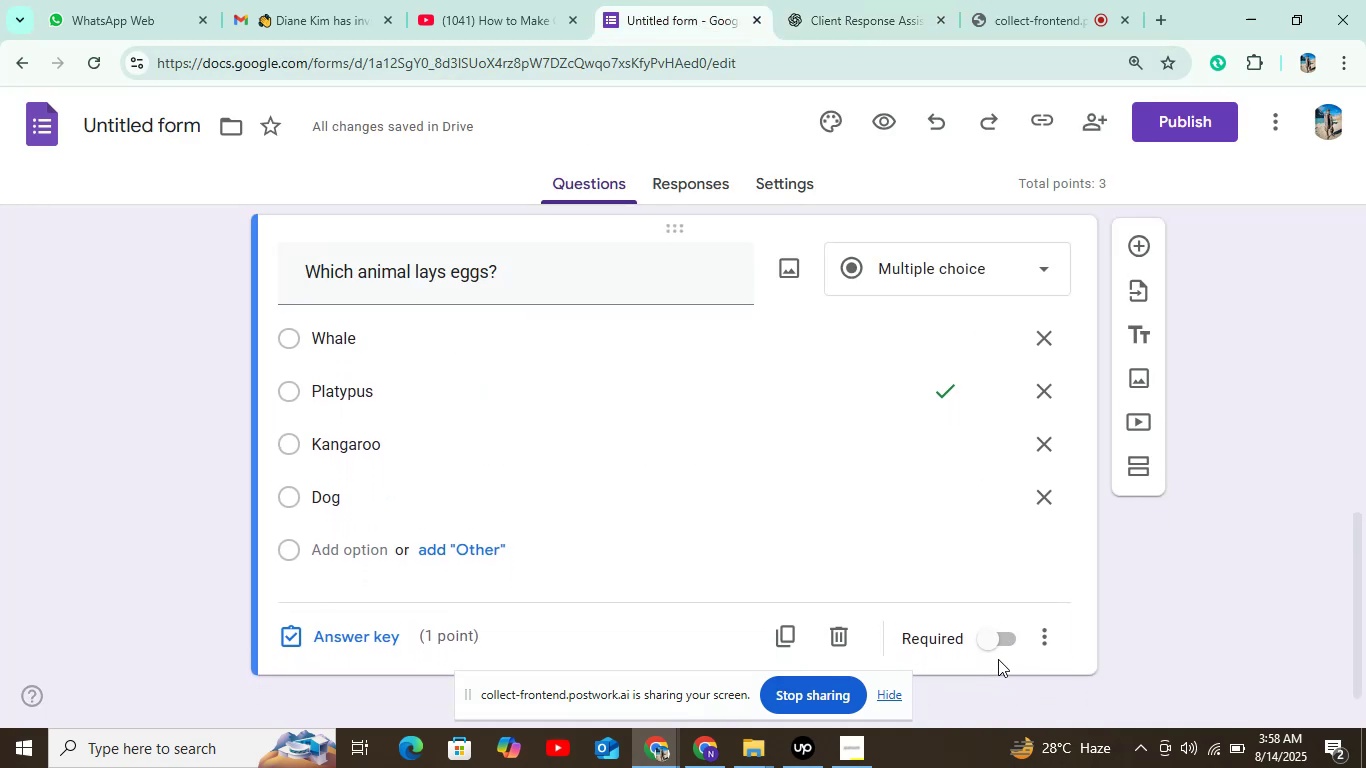 
left_click([998, 646])
 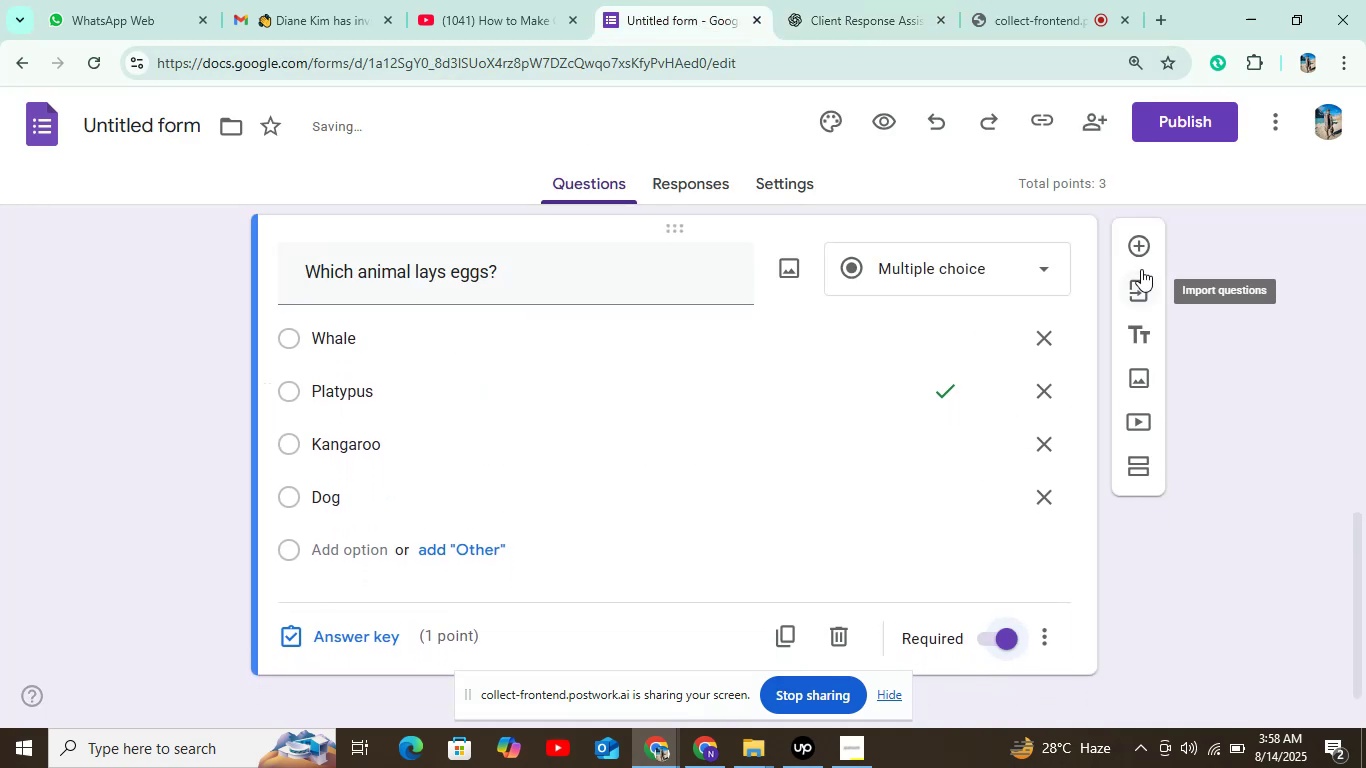 
left_click([1141, 249])
 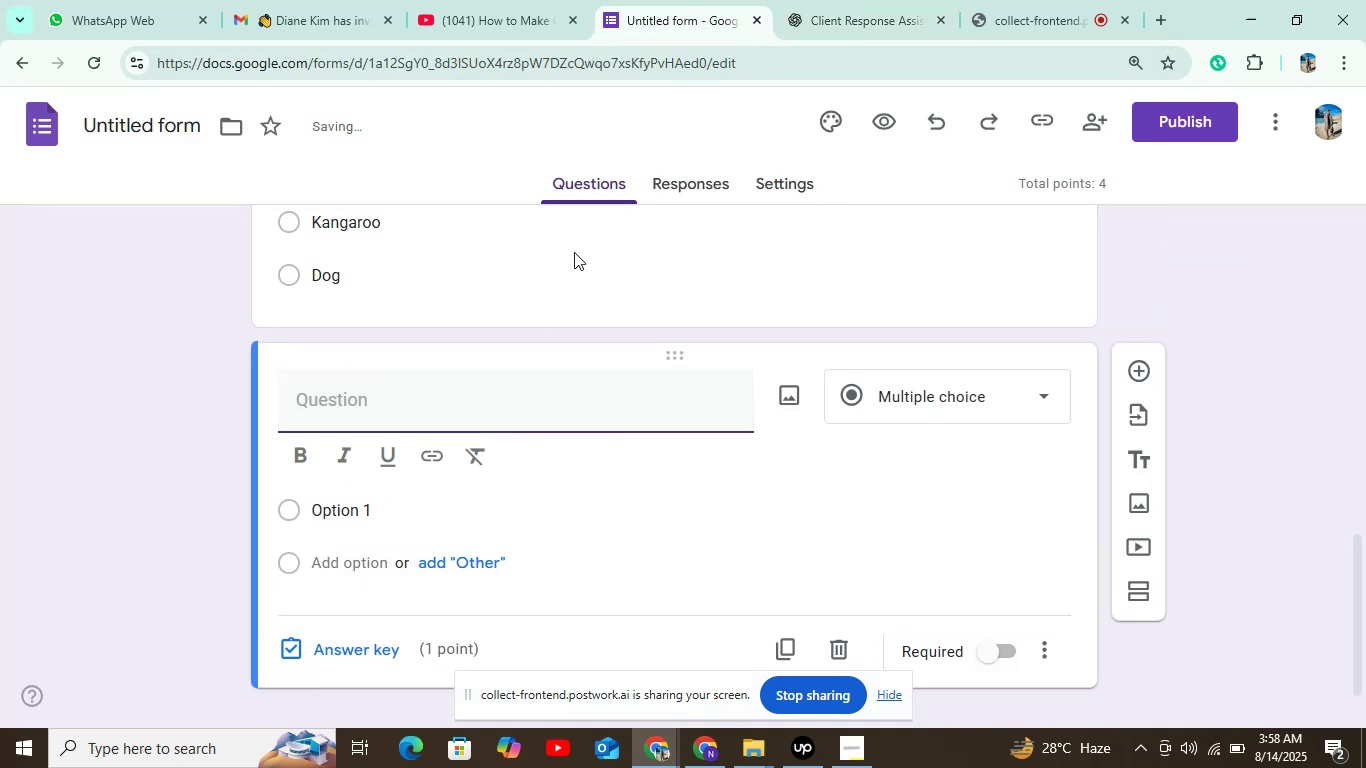 
left_click([801, 3])
 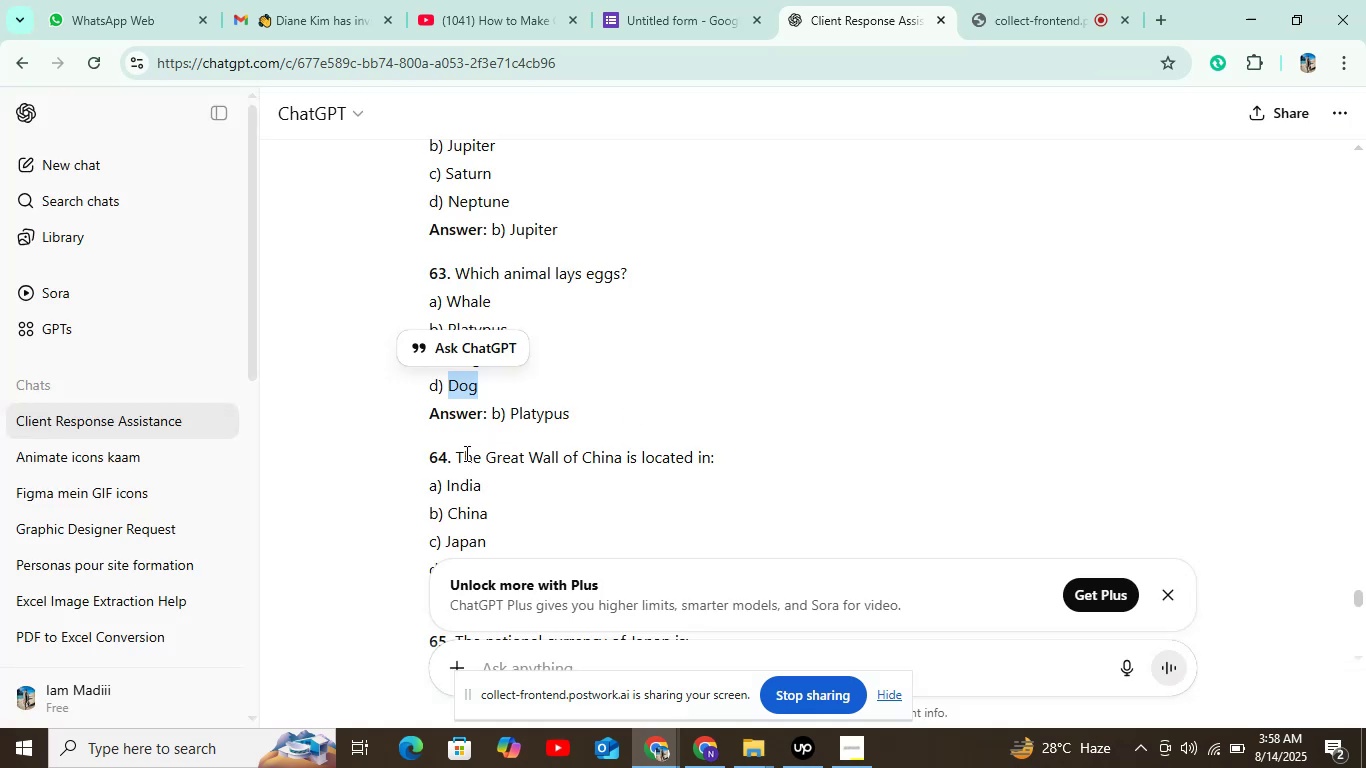 
left_click_drag(start_coordinate=[455, 454], to_coordinate=[756, 458])
 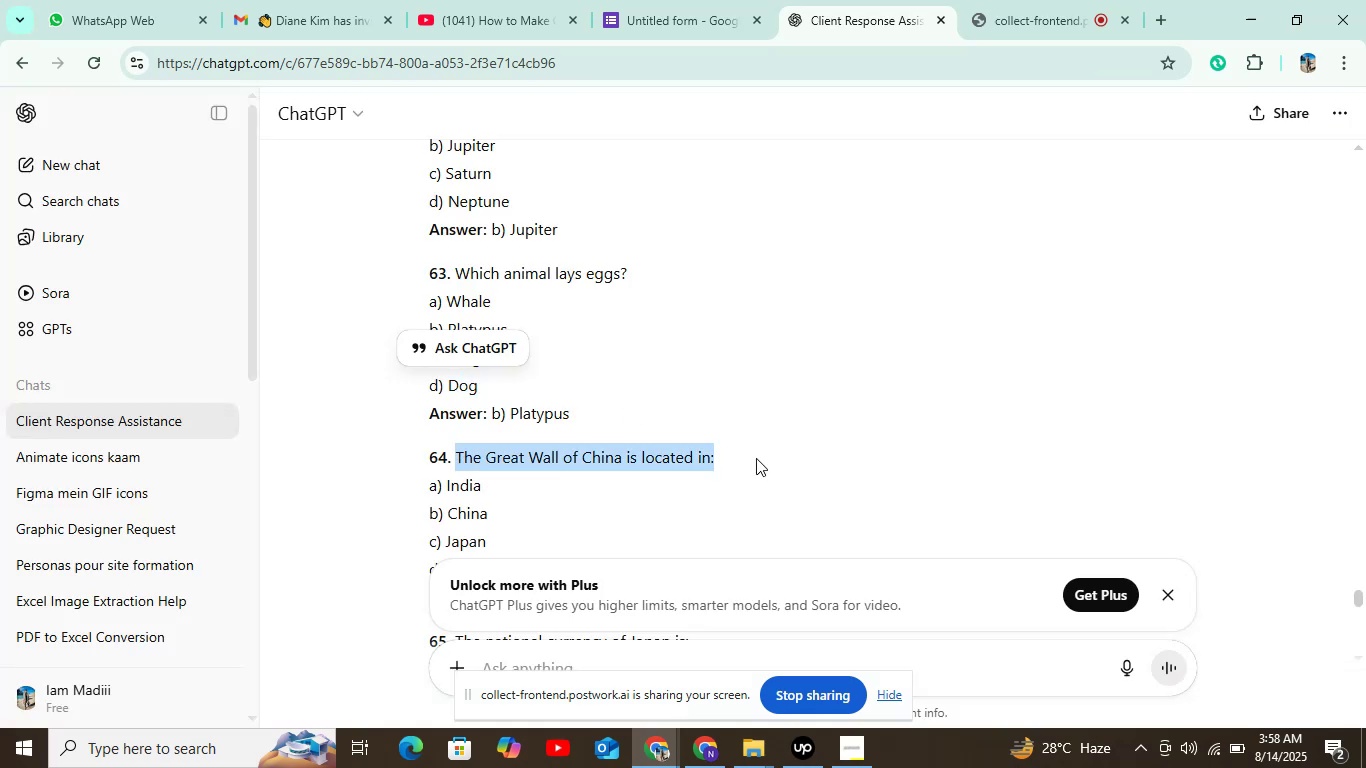 
key(Control+C)
 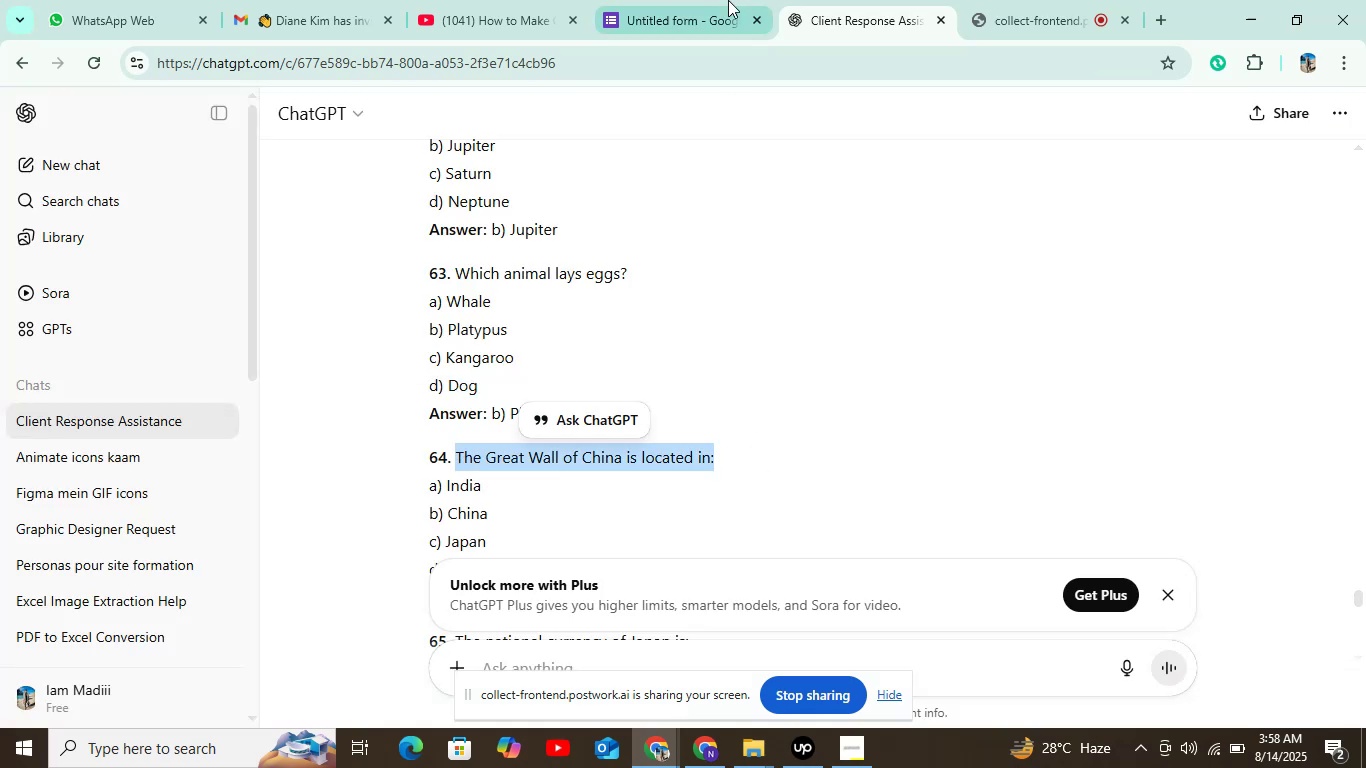 
left_click([715, 0])
 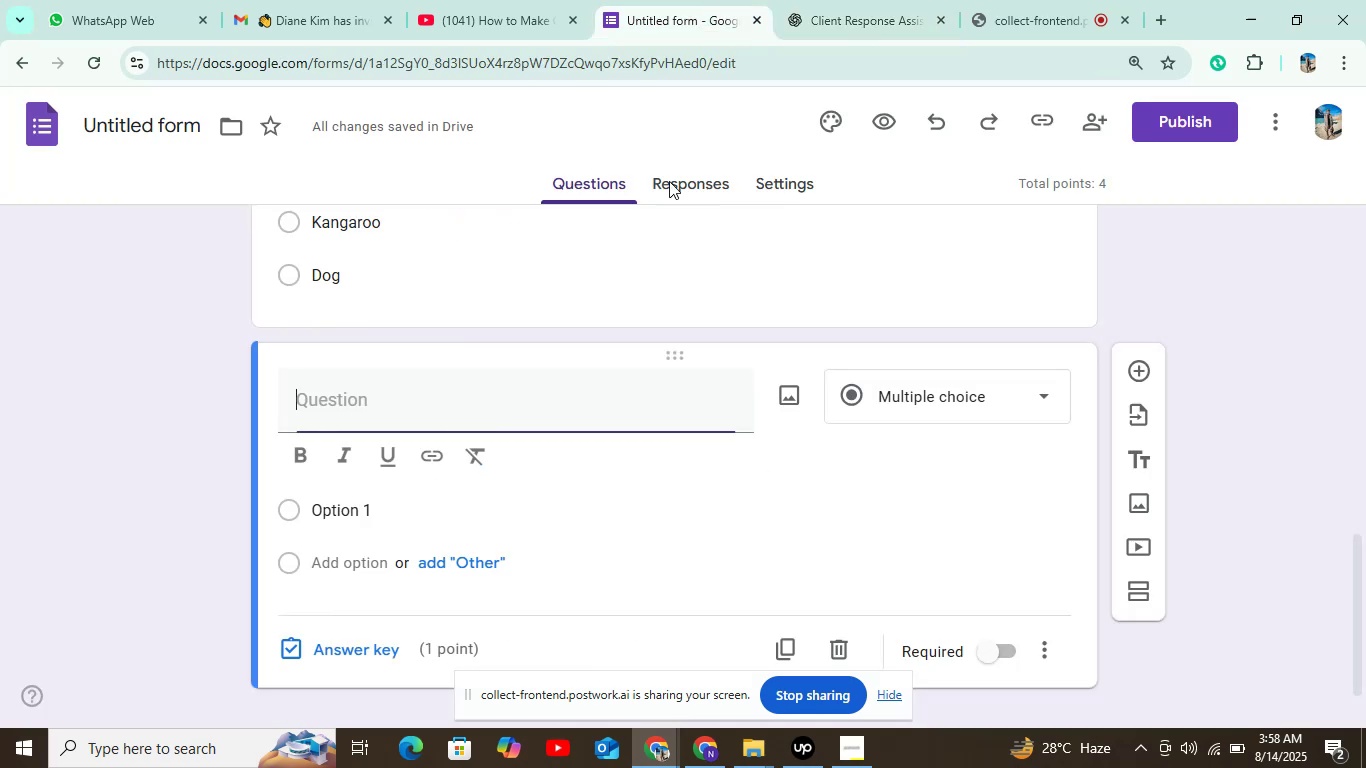 
key(Control+V)
 